 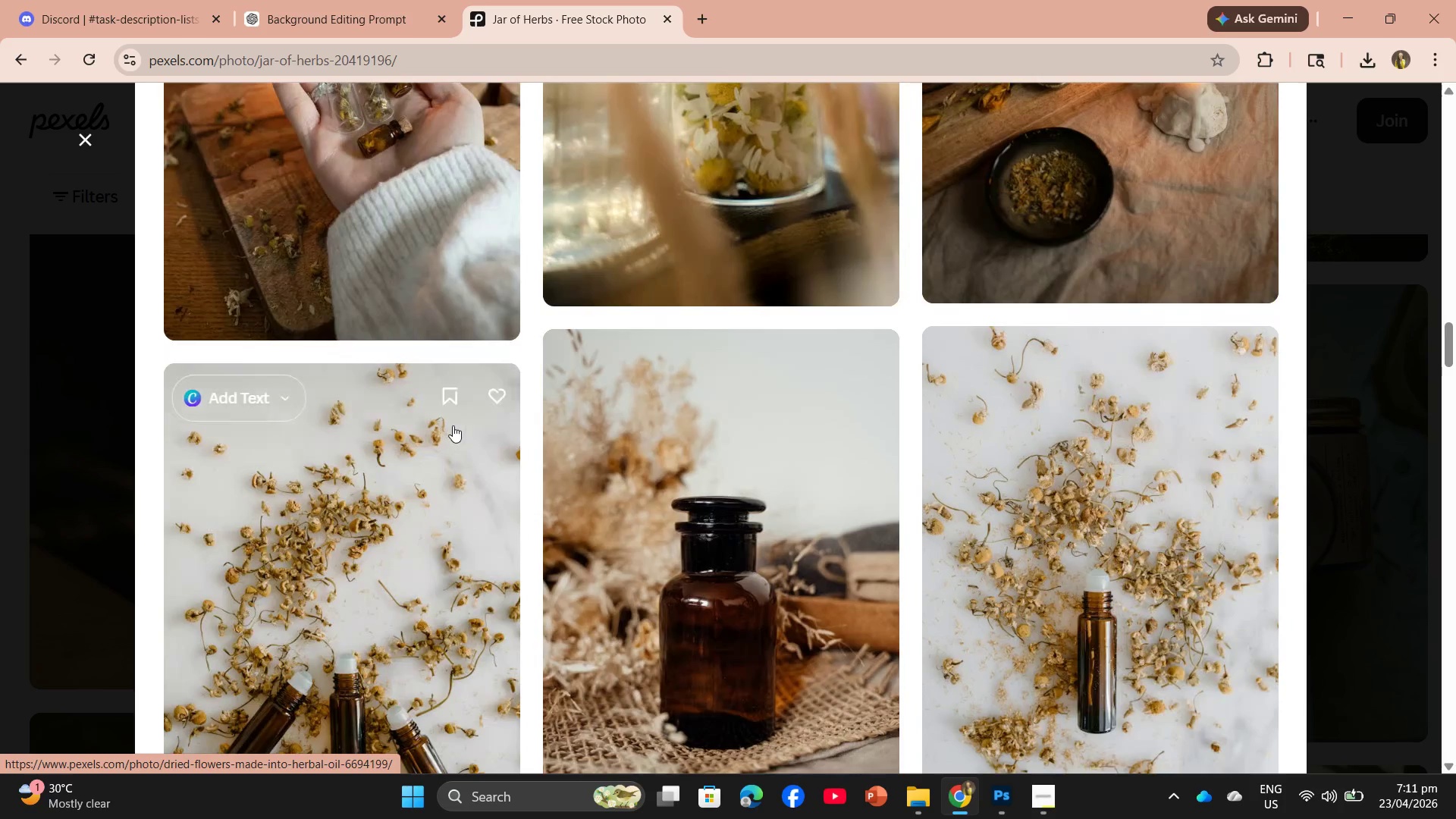 
scroll: coordinate [454, 488], scroll_direction: up, amount: 36.0
 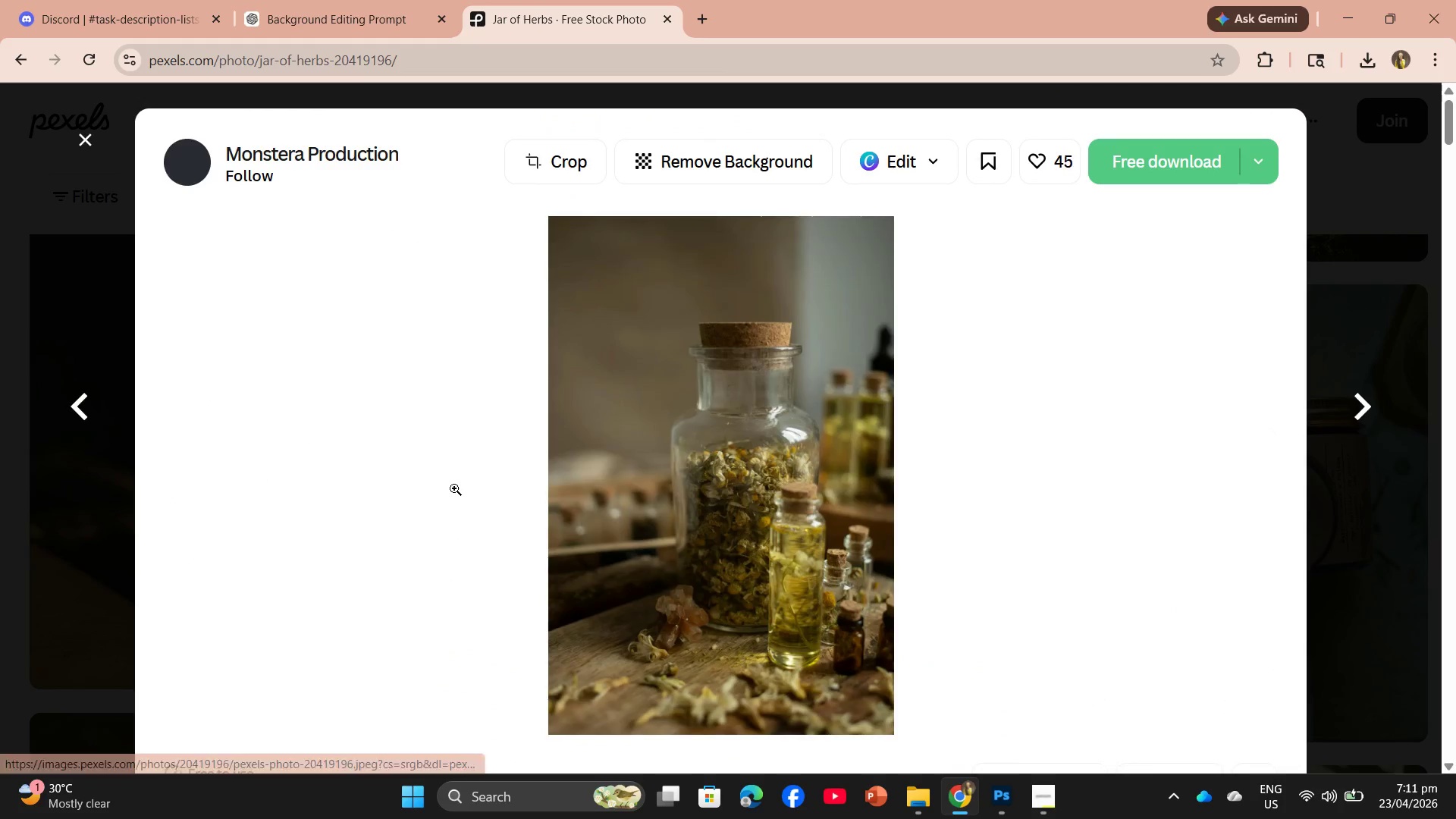 
scroll: coordinate [451, 494], scroll_direction: down, amount: 11.0
 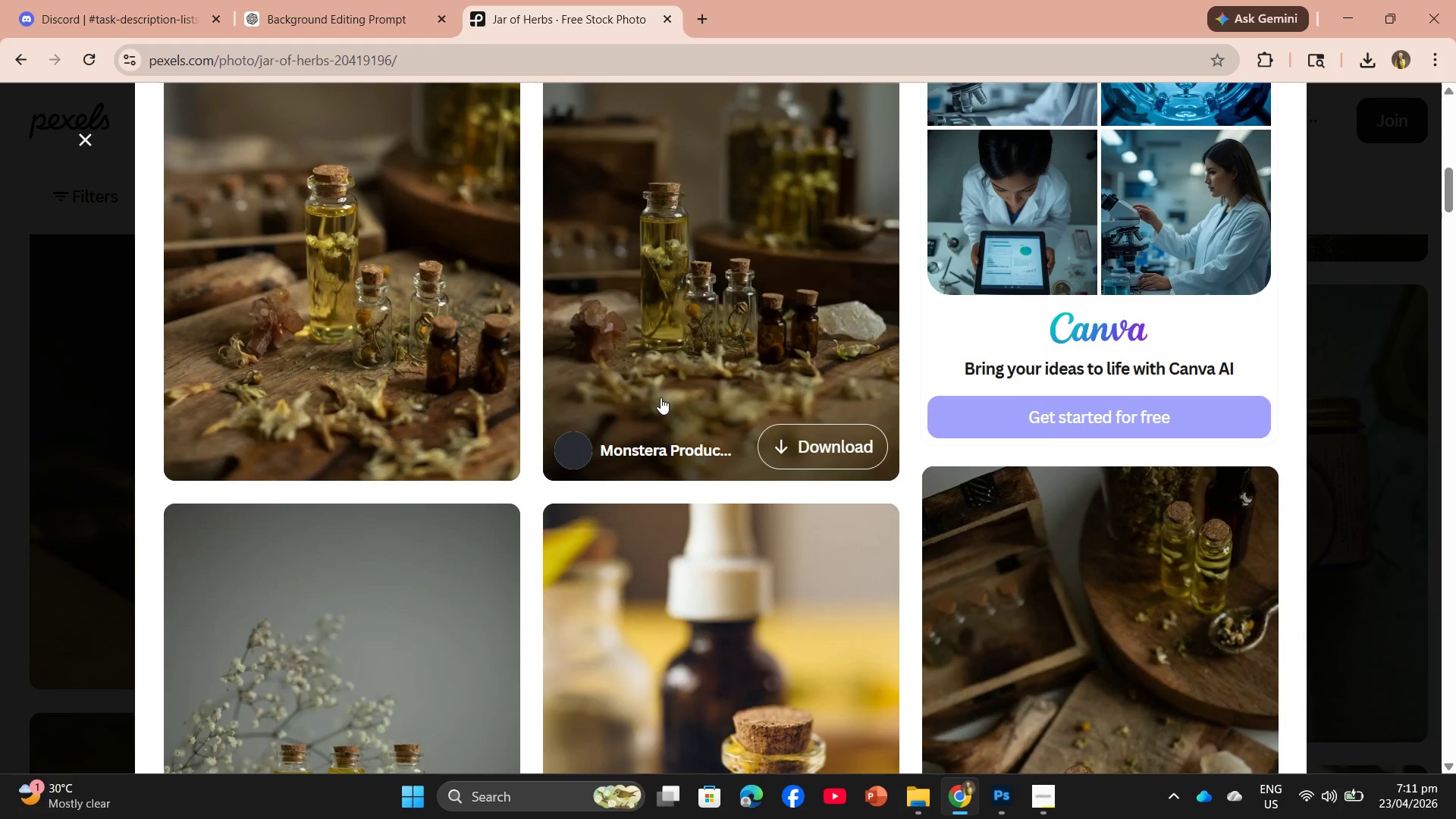 
left_click([661, 393])
 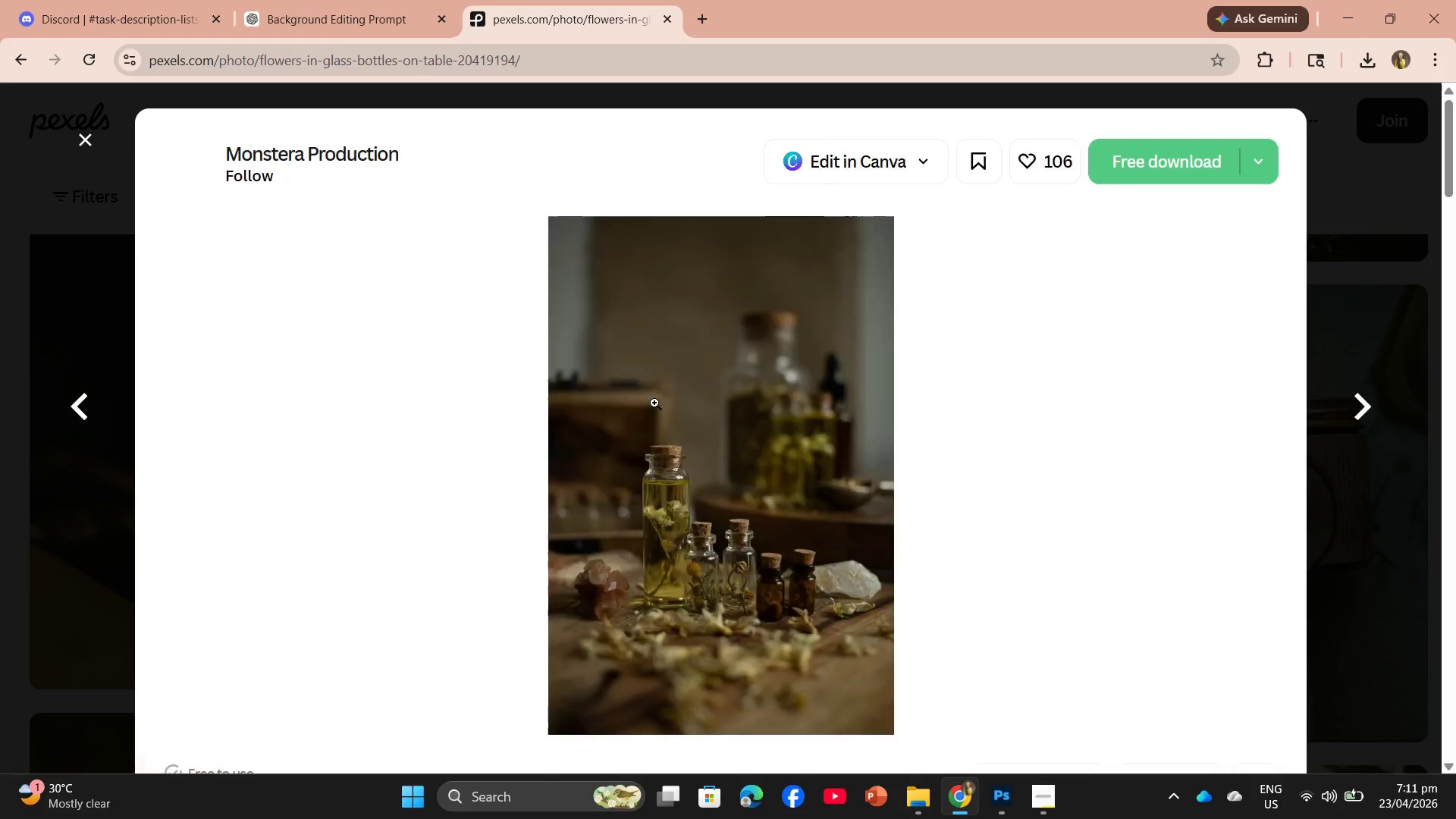 
scroll: coordinate [545, 457], scroll_direction: down, amount: 8.0
 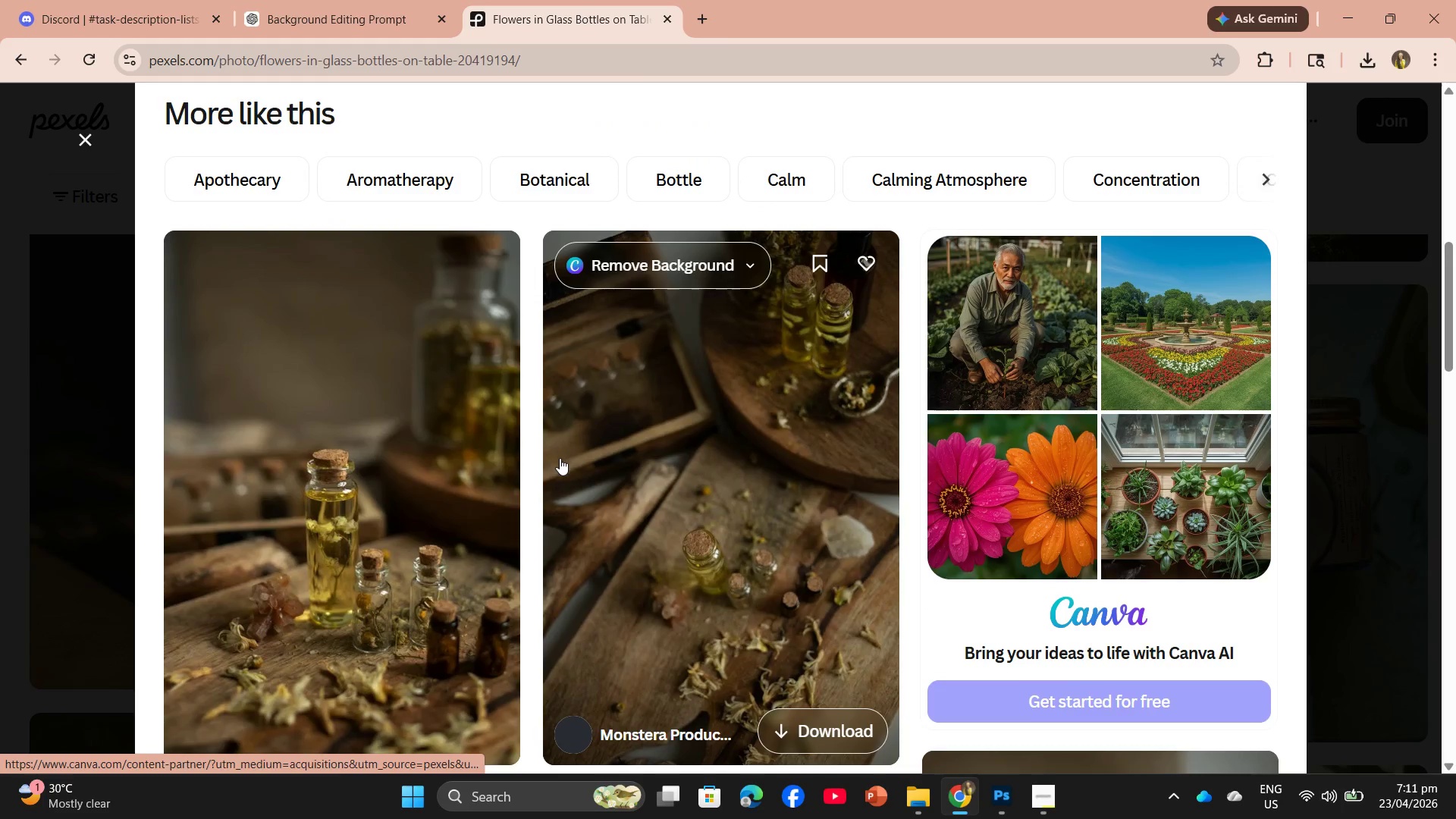 
scroll: coordinate [590, 452], scroll_direction: up, amount: 11.0
 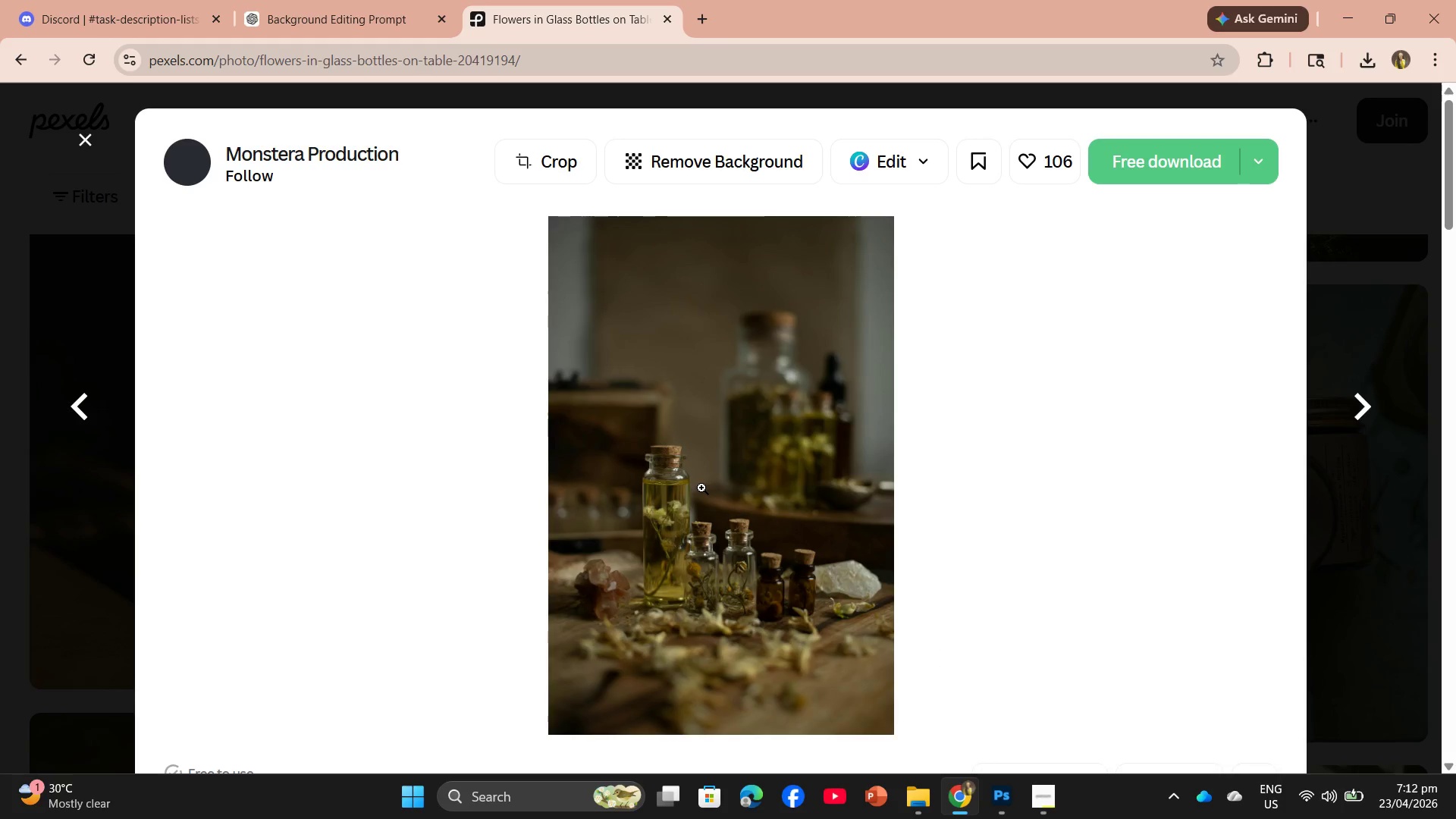 
wait(34.35)
 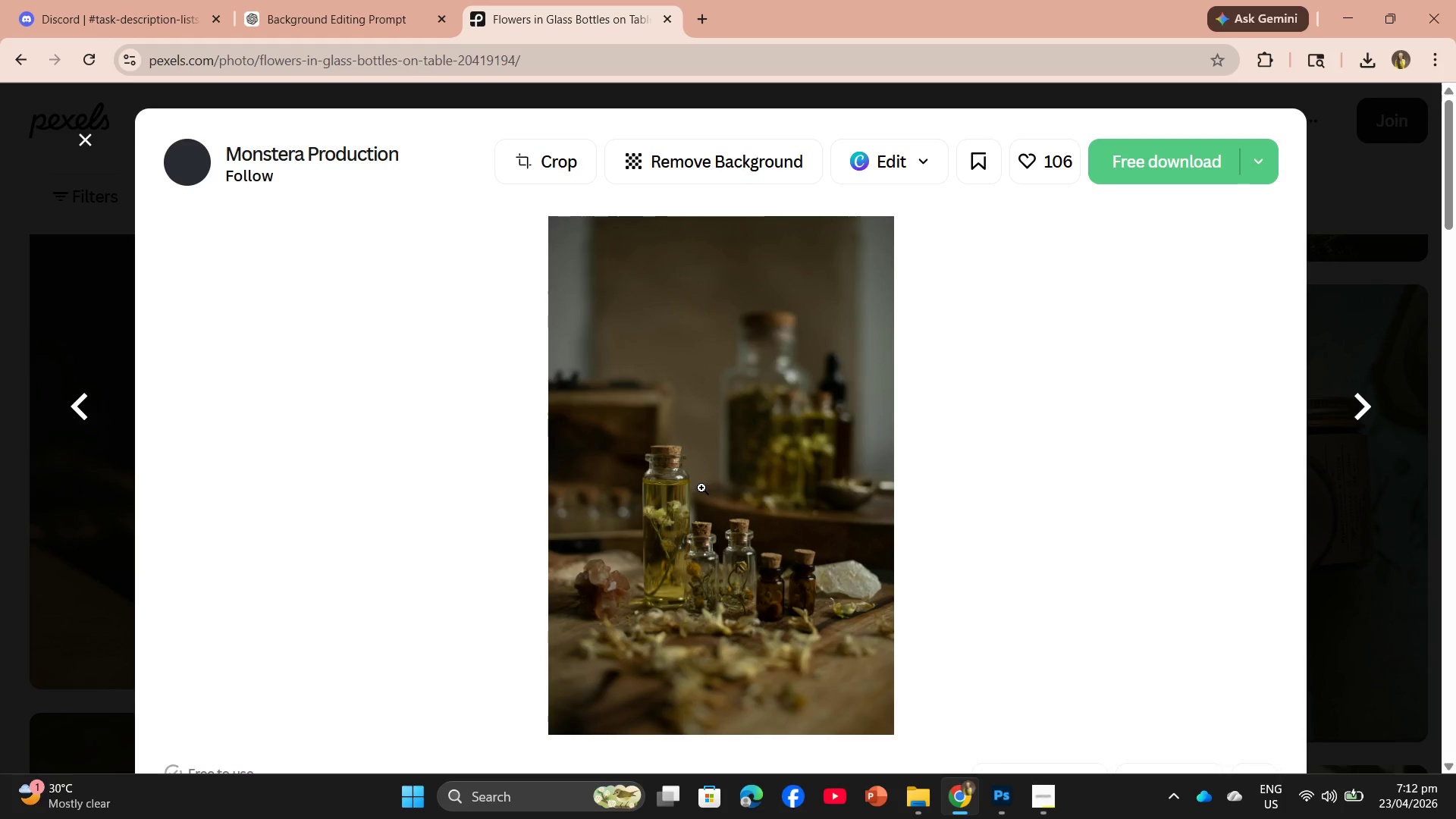 
left_click([1153, 158])
 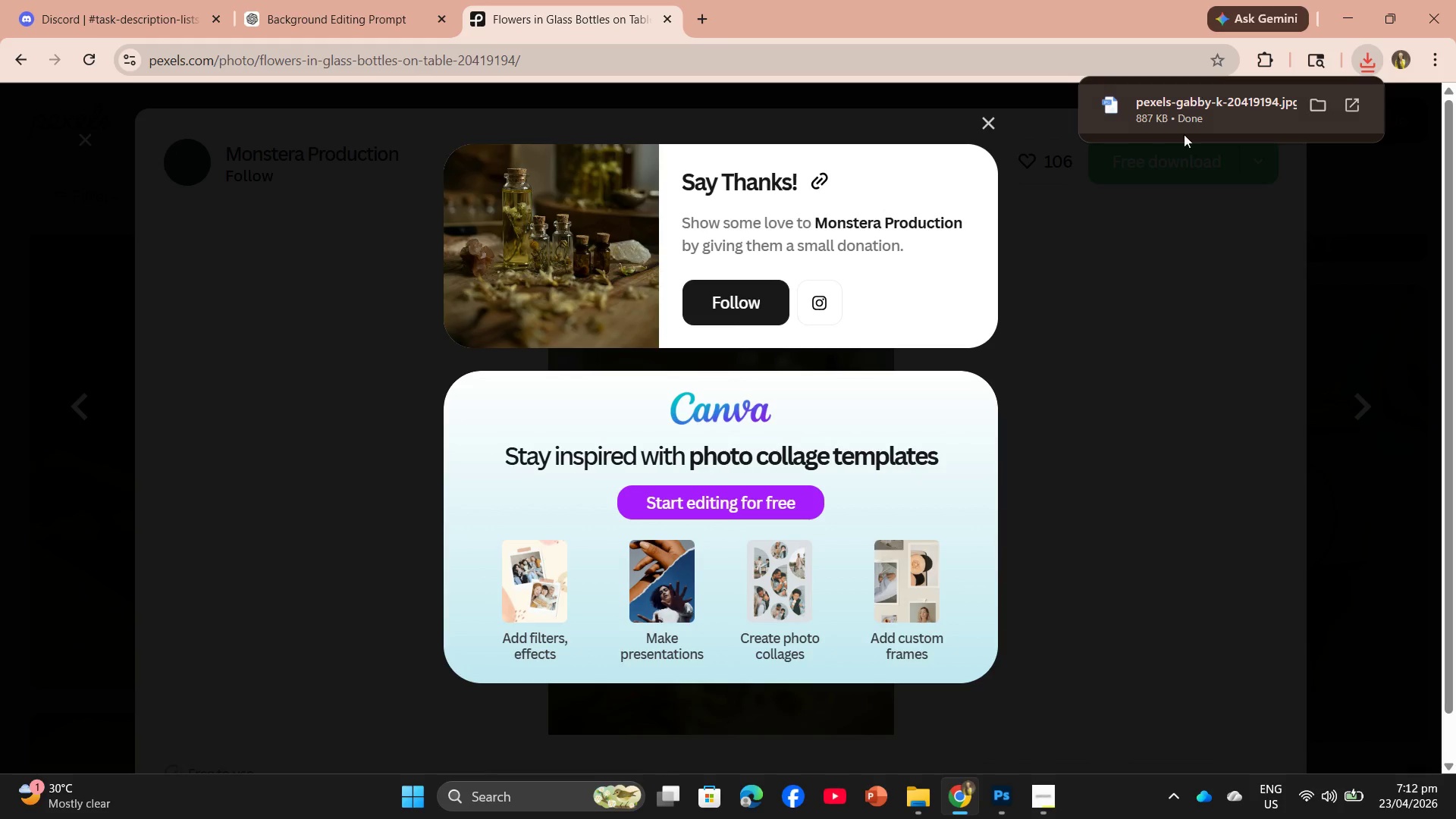 
left_click([996, 810])
 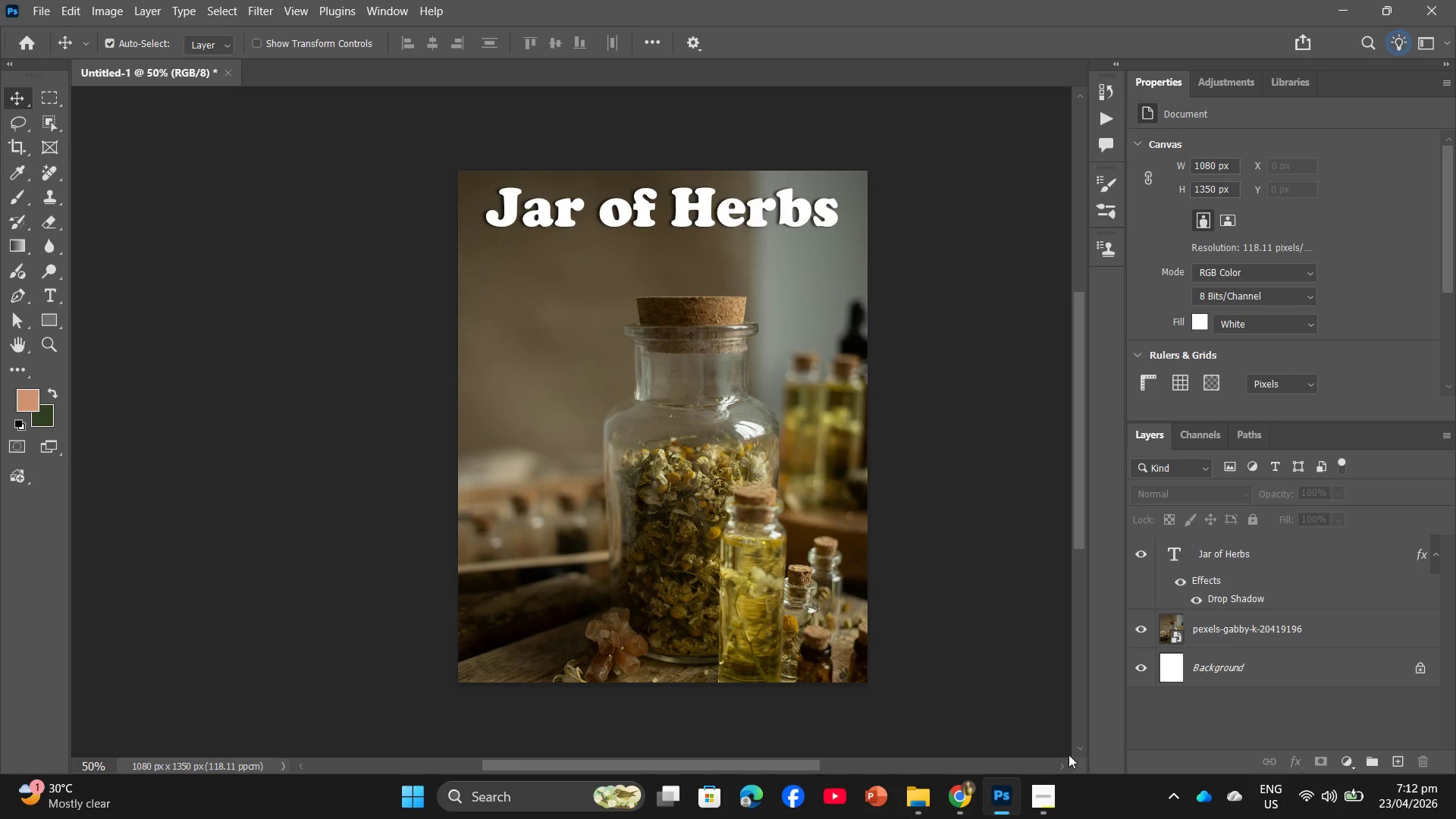 
left_click([946, 799])
 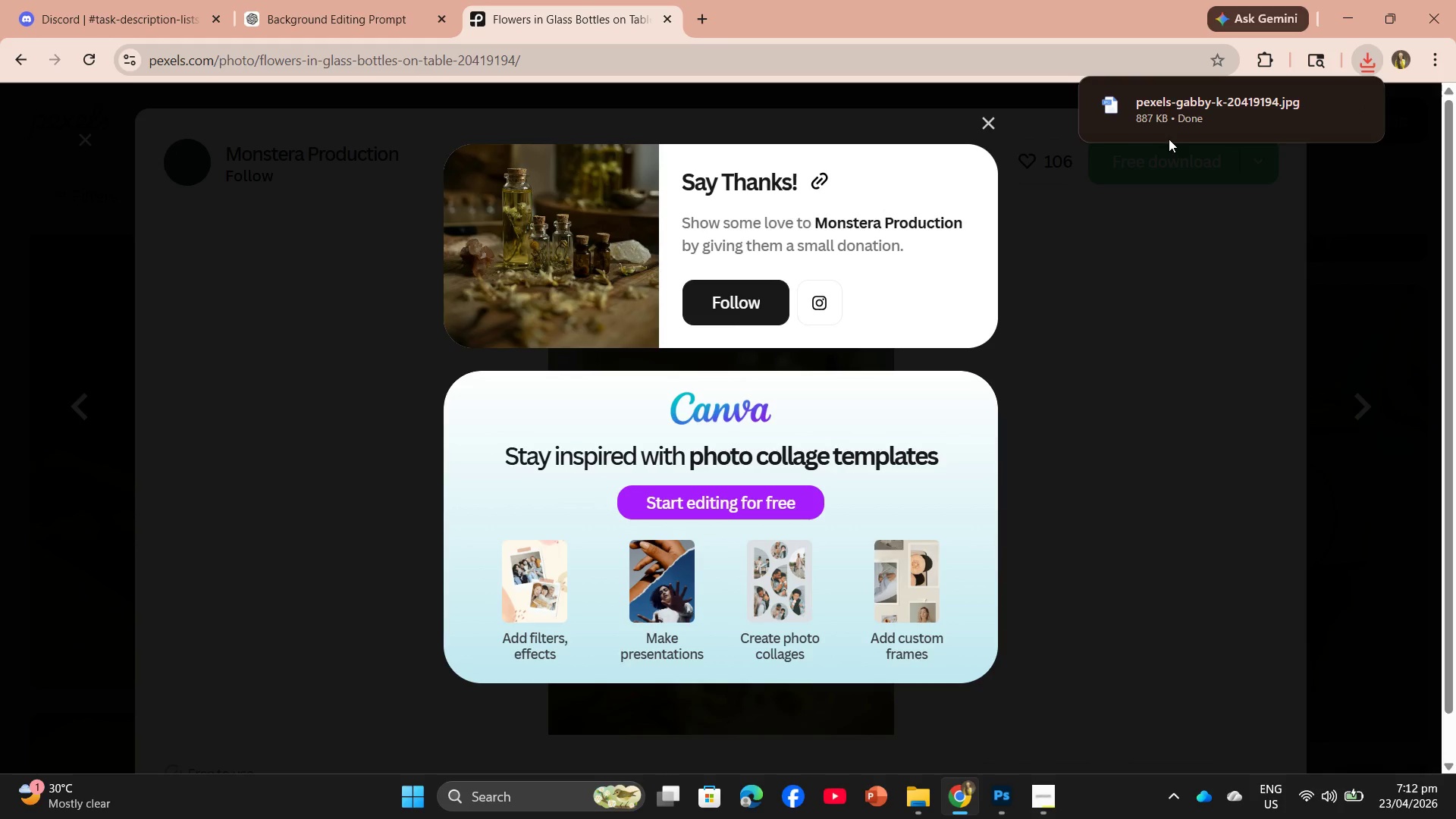 
left_click_drag(start_coordinate=[1182, 109], to_coordinate=[613, 381])
 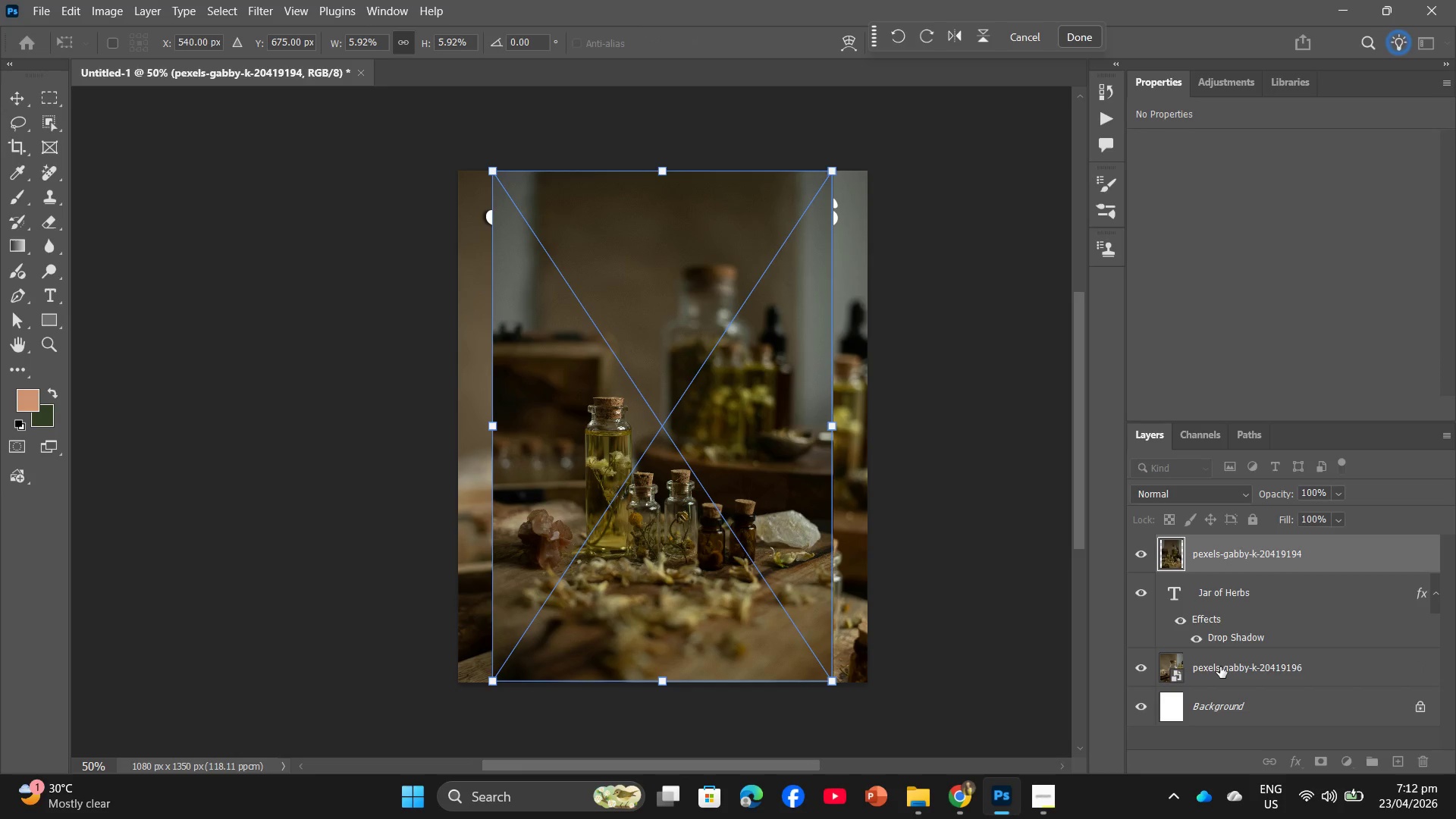 
left_click([1220, 667])
 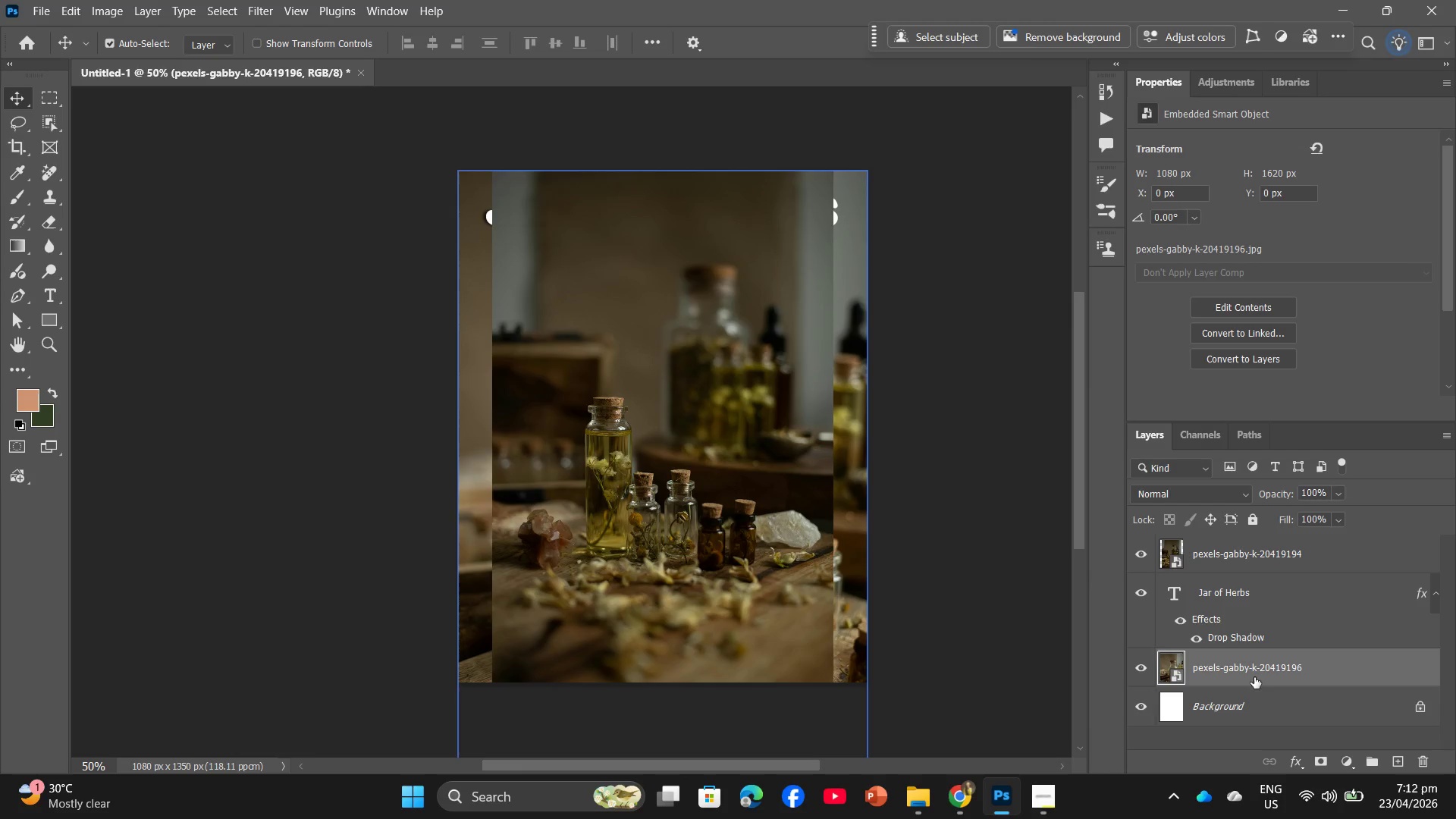 
right_click([1253, 673])
 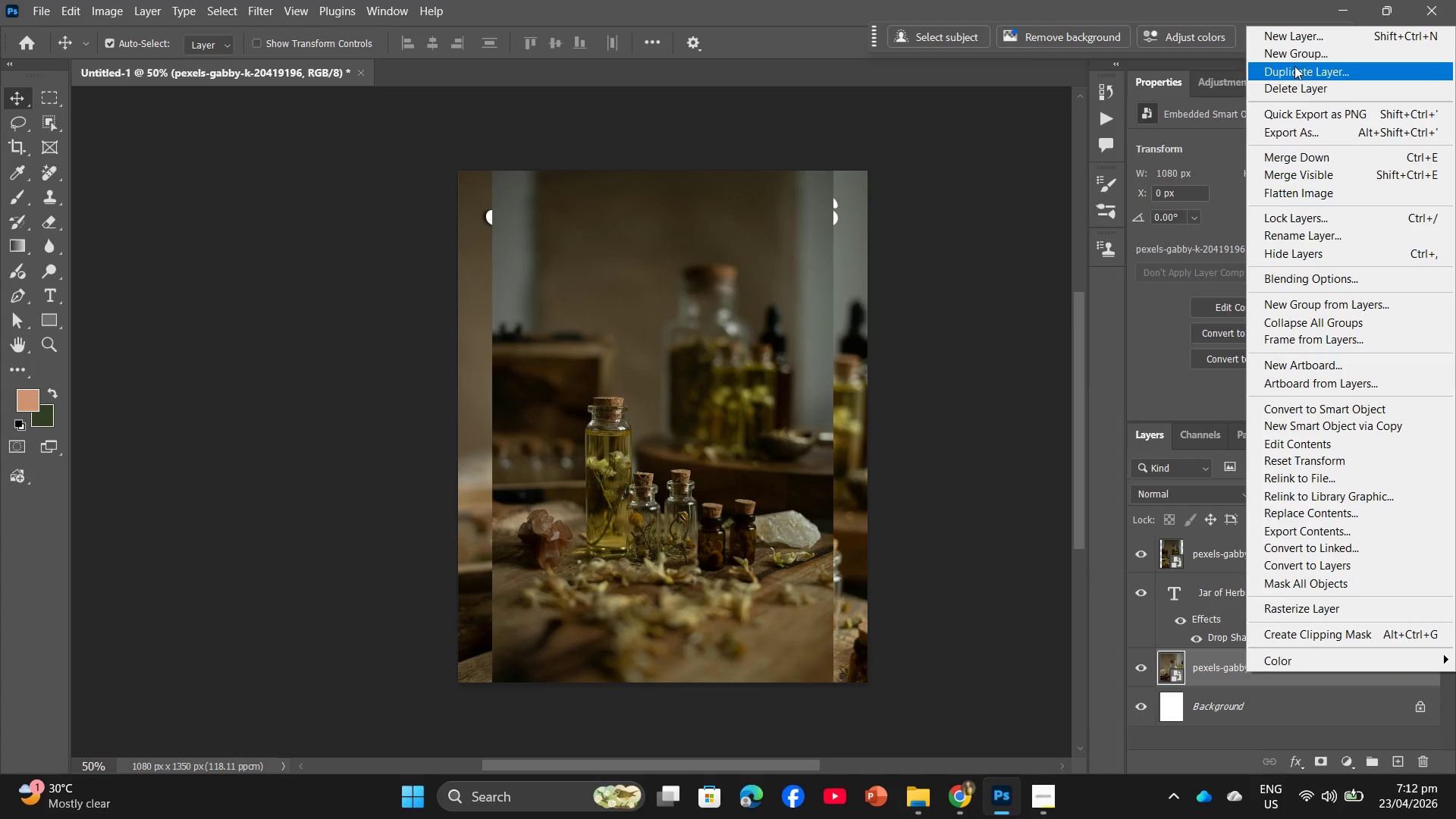 
left_click([1293, 96])
 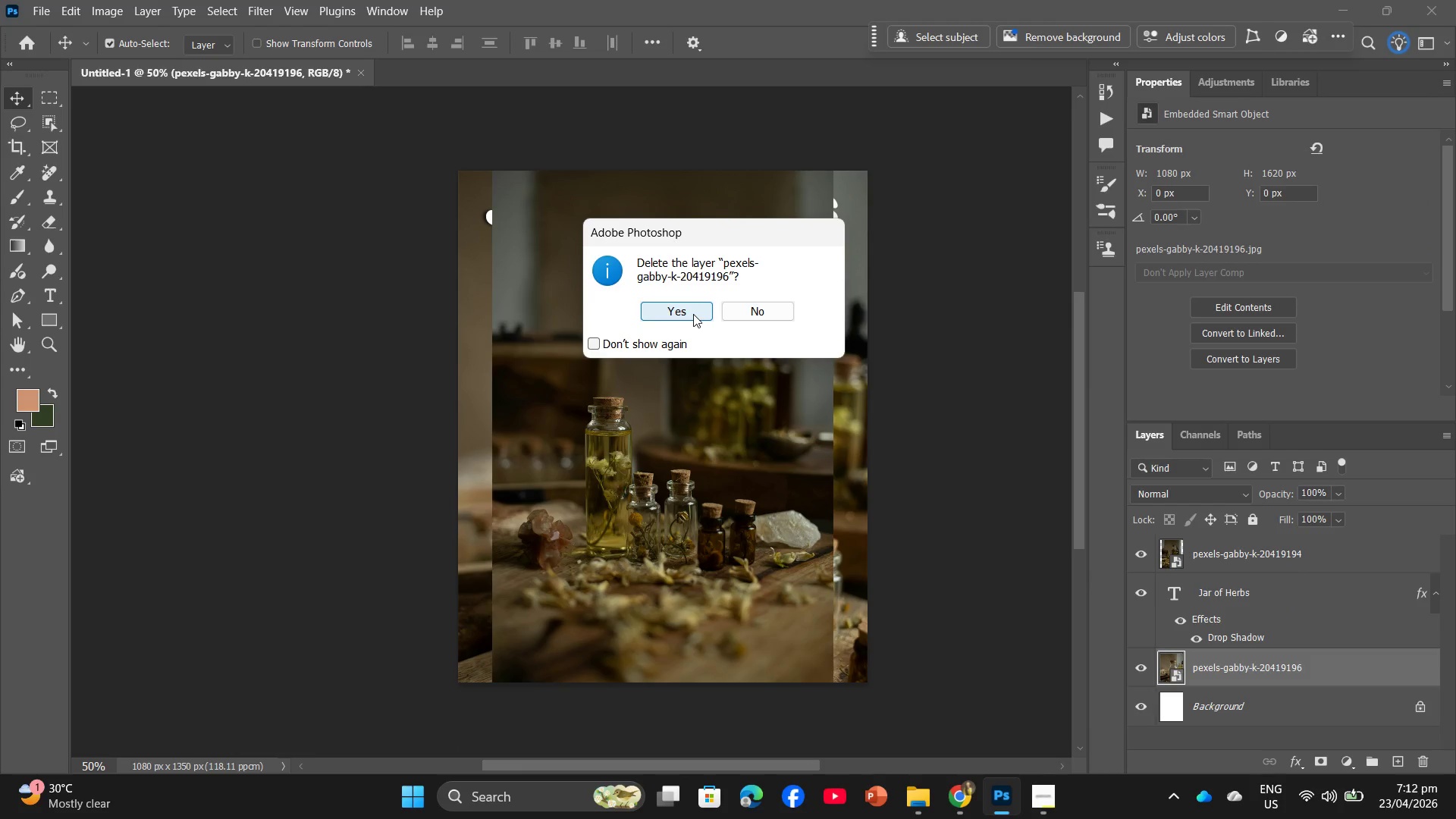 
left_click([693, 314])
 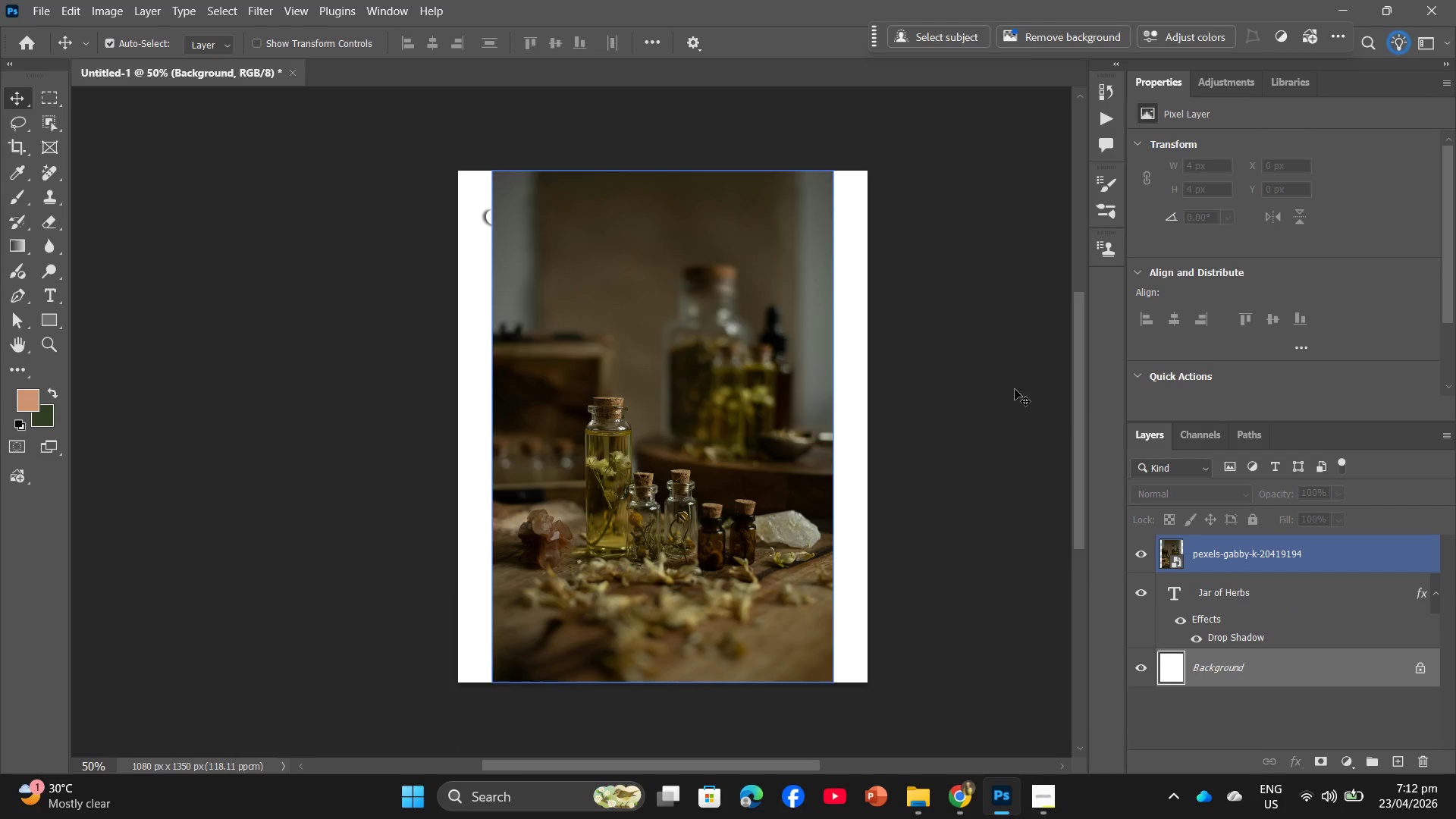 
left_click_drag(start_coordinate=[1260, 601], to_coordinate=[1258, 538])
 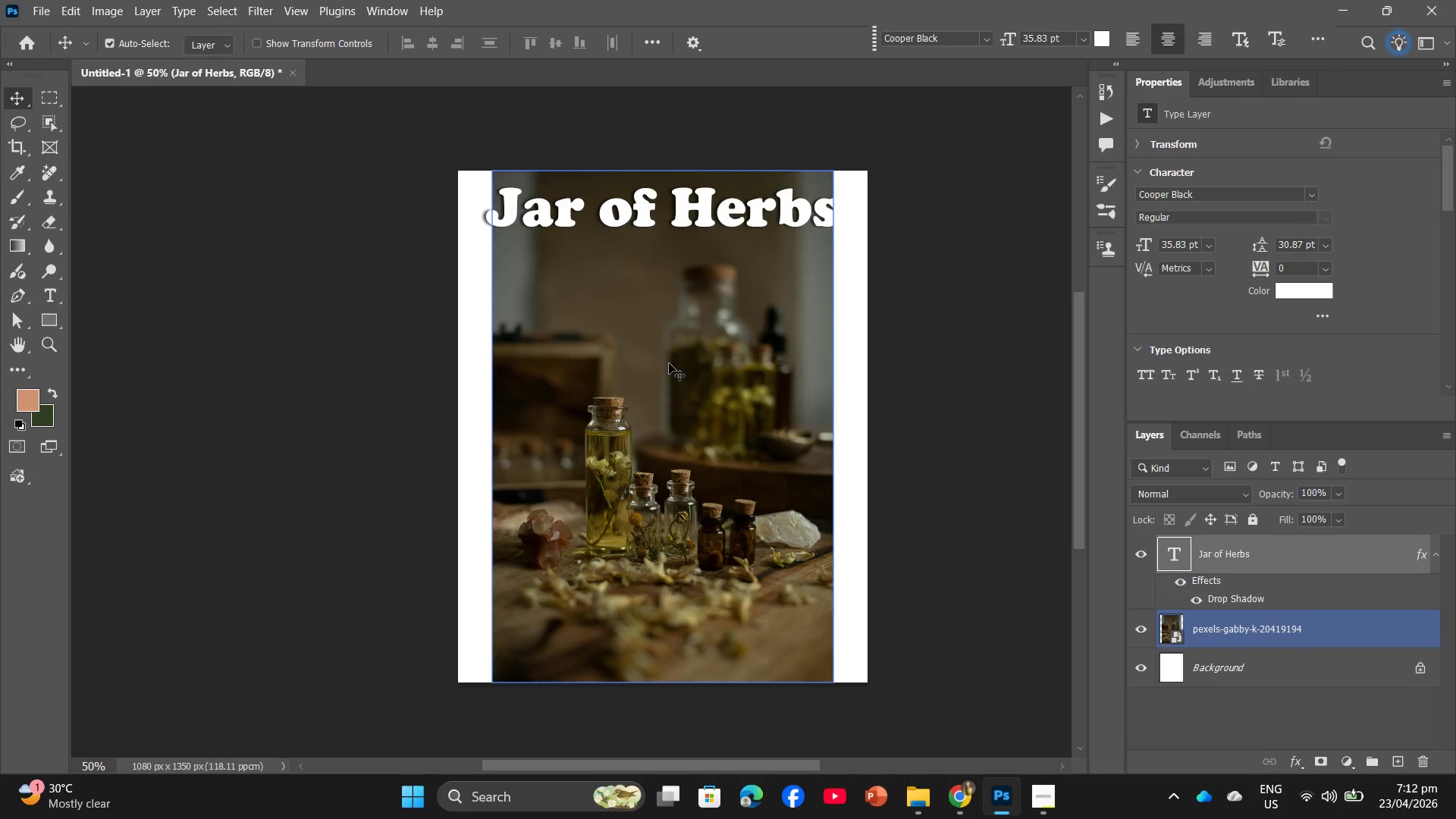 
left_click([669, 363])
 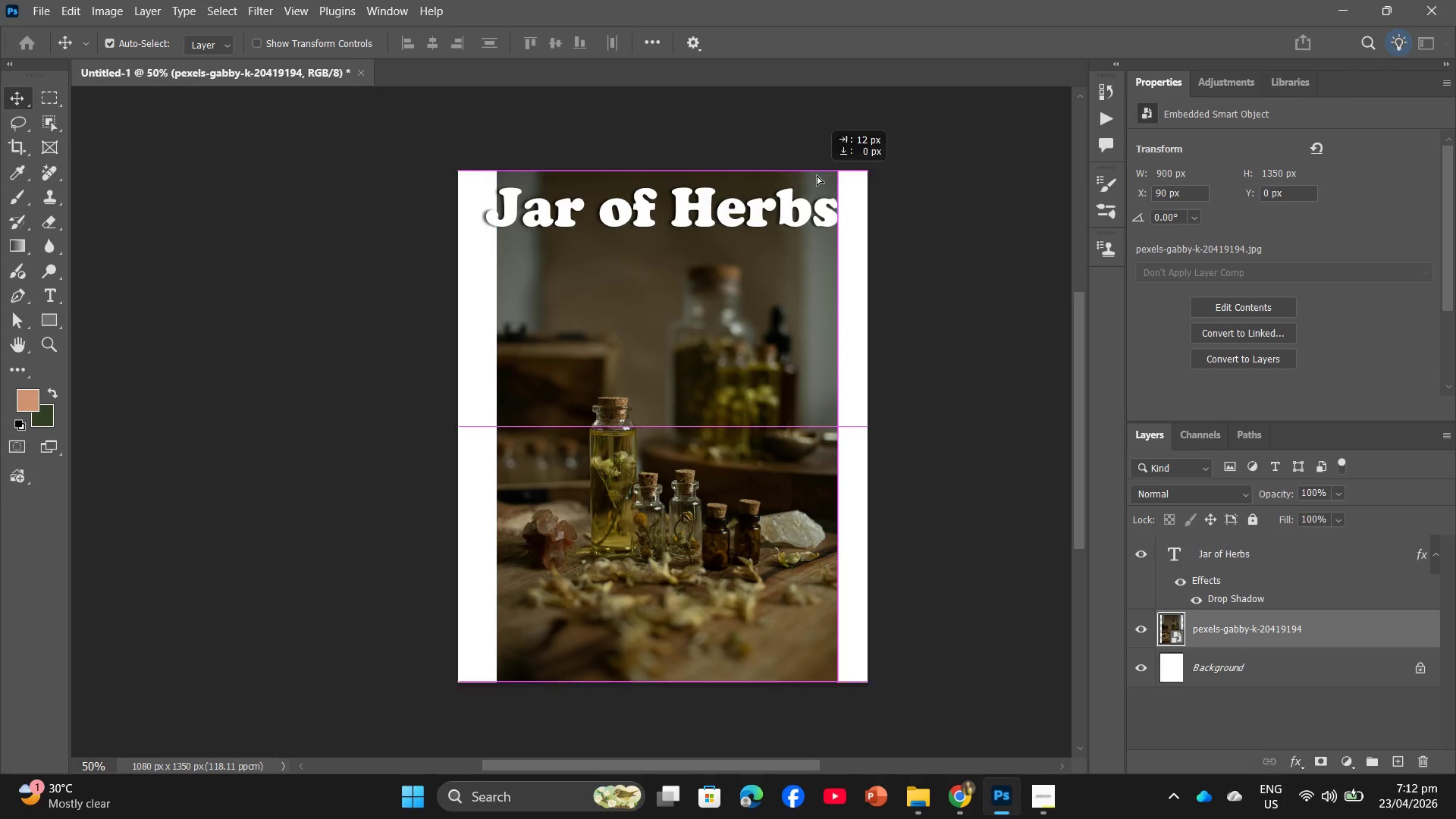 
left_click_drag(start_coordinate=[817, 175], to_coordinate=[810, 177])
 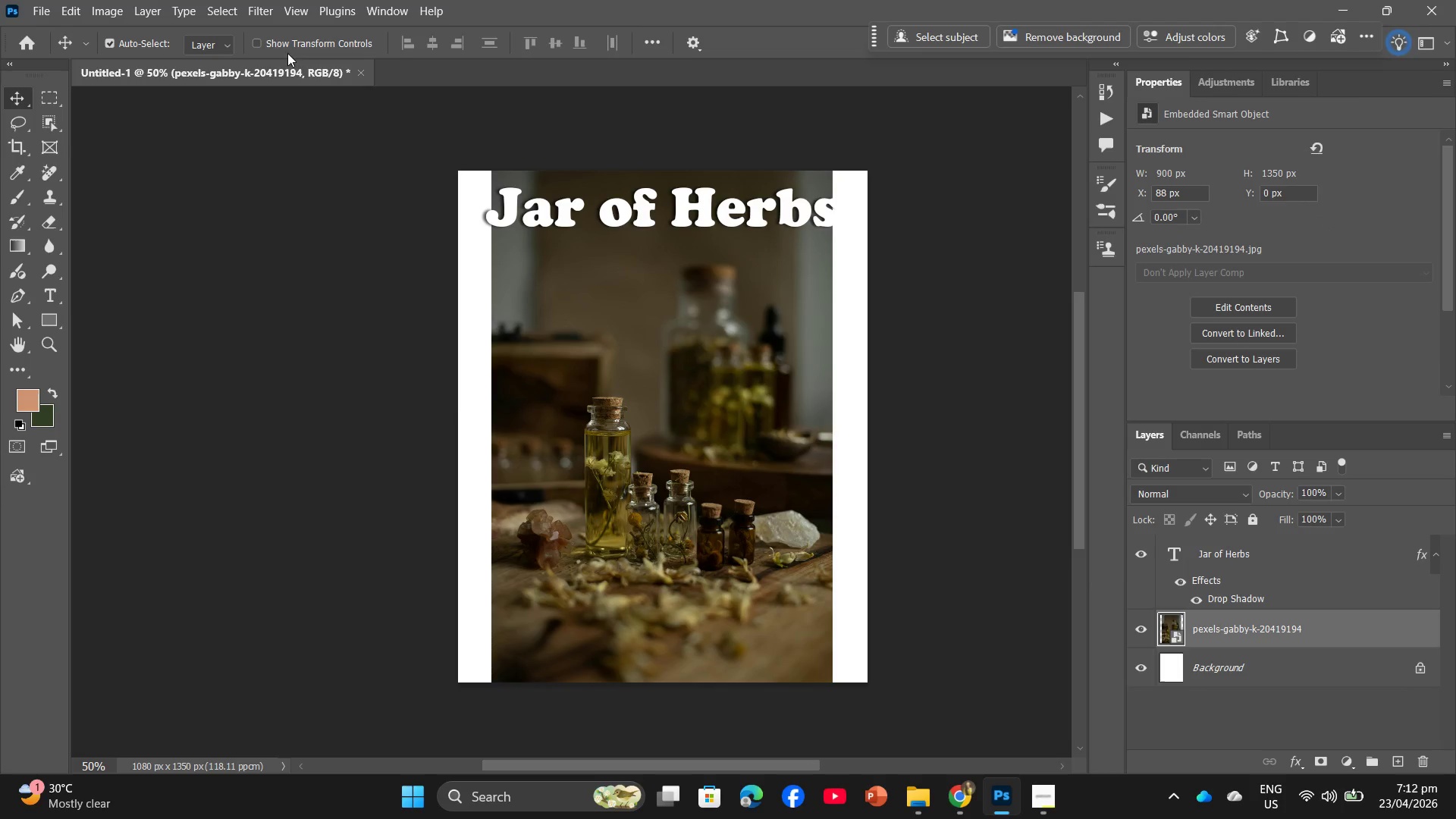 
left_click([275, 47])
 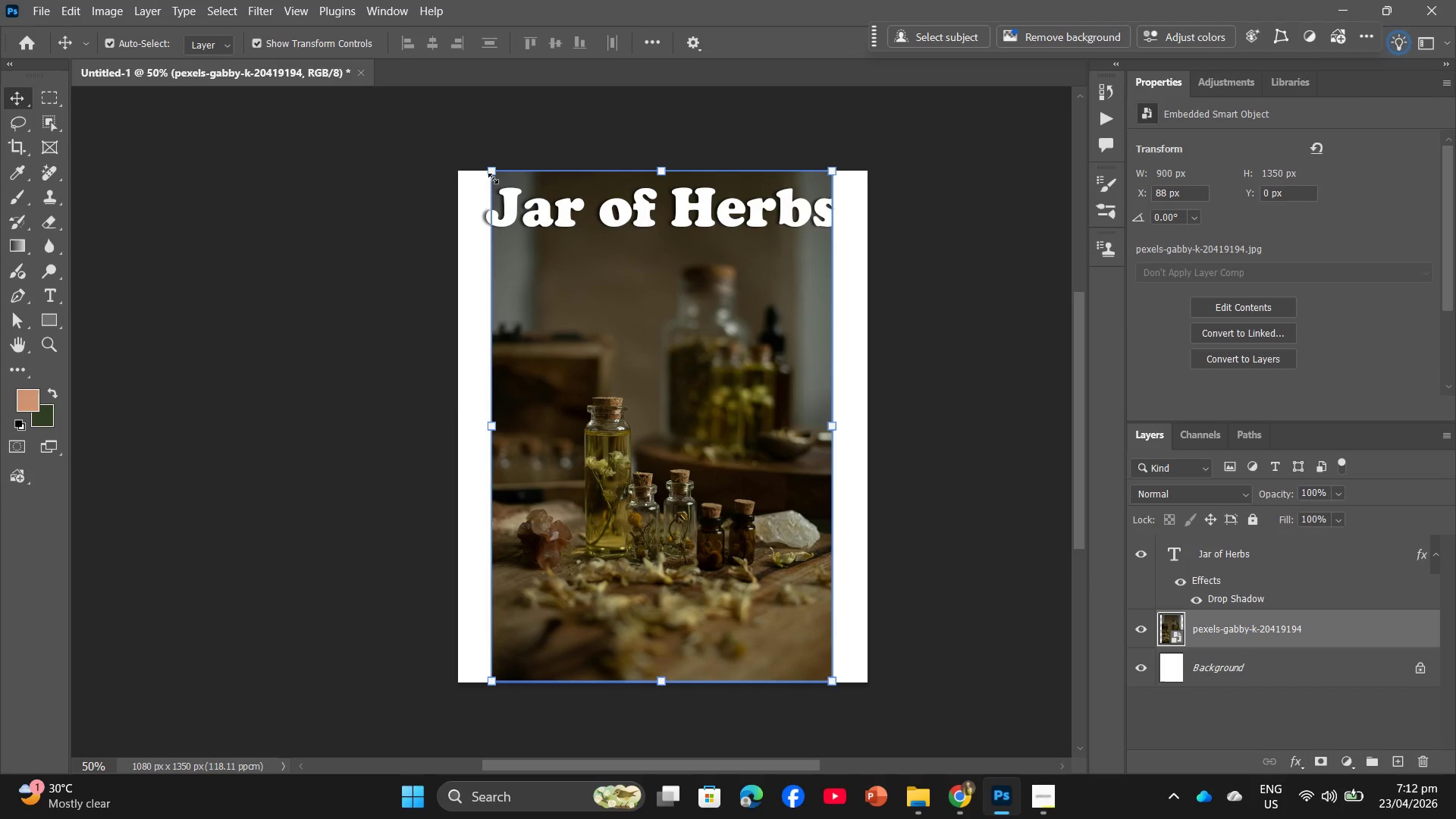 
left_click_drag(start_coordinate=[492, 169], to_coordinate=[434, 135])
 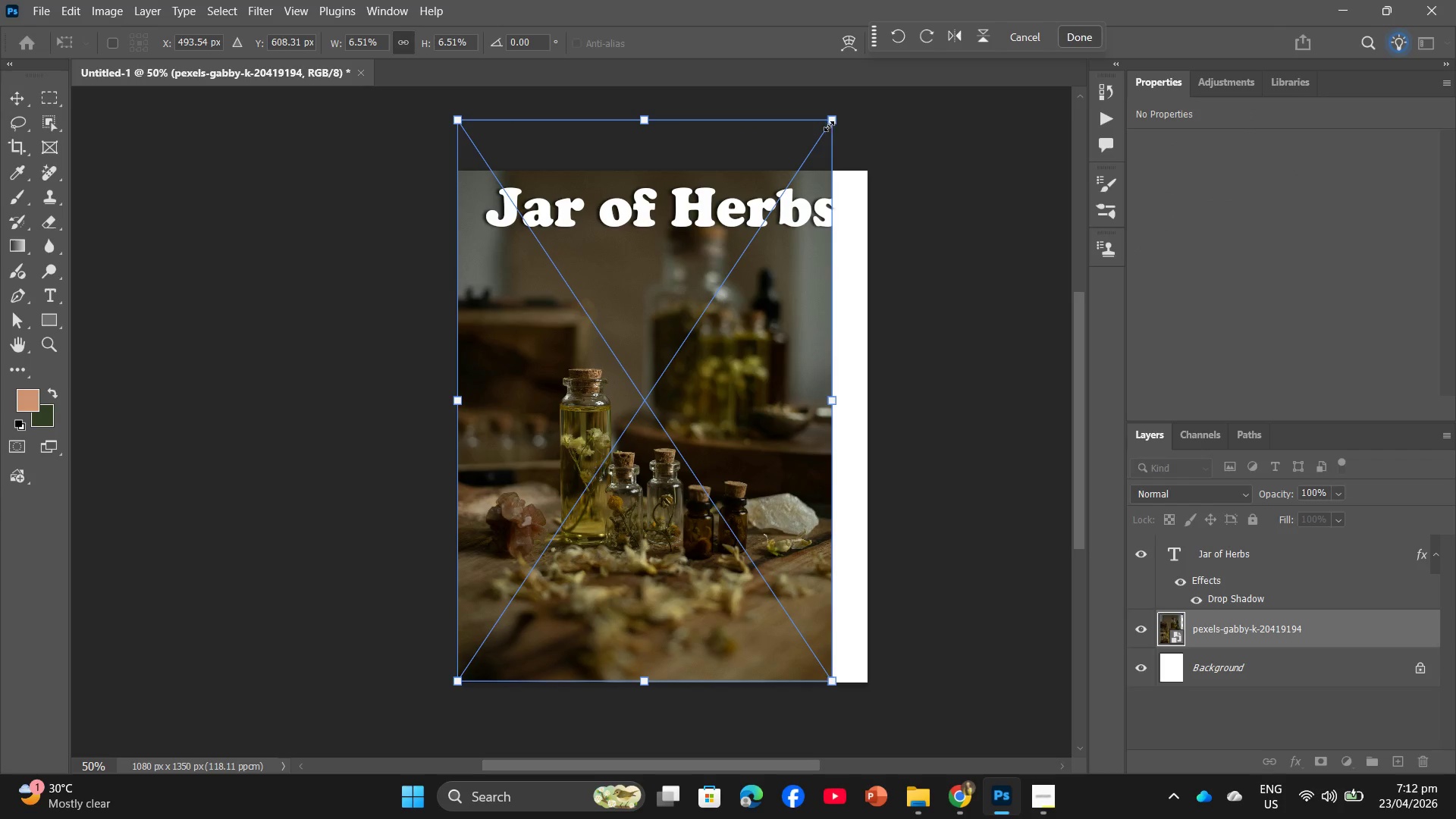 
left_click_drag(start_coordinate=[830, 119], to_coordinate=[920, 102])
 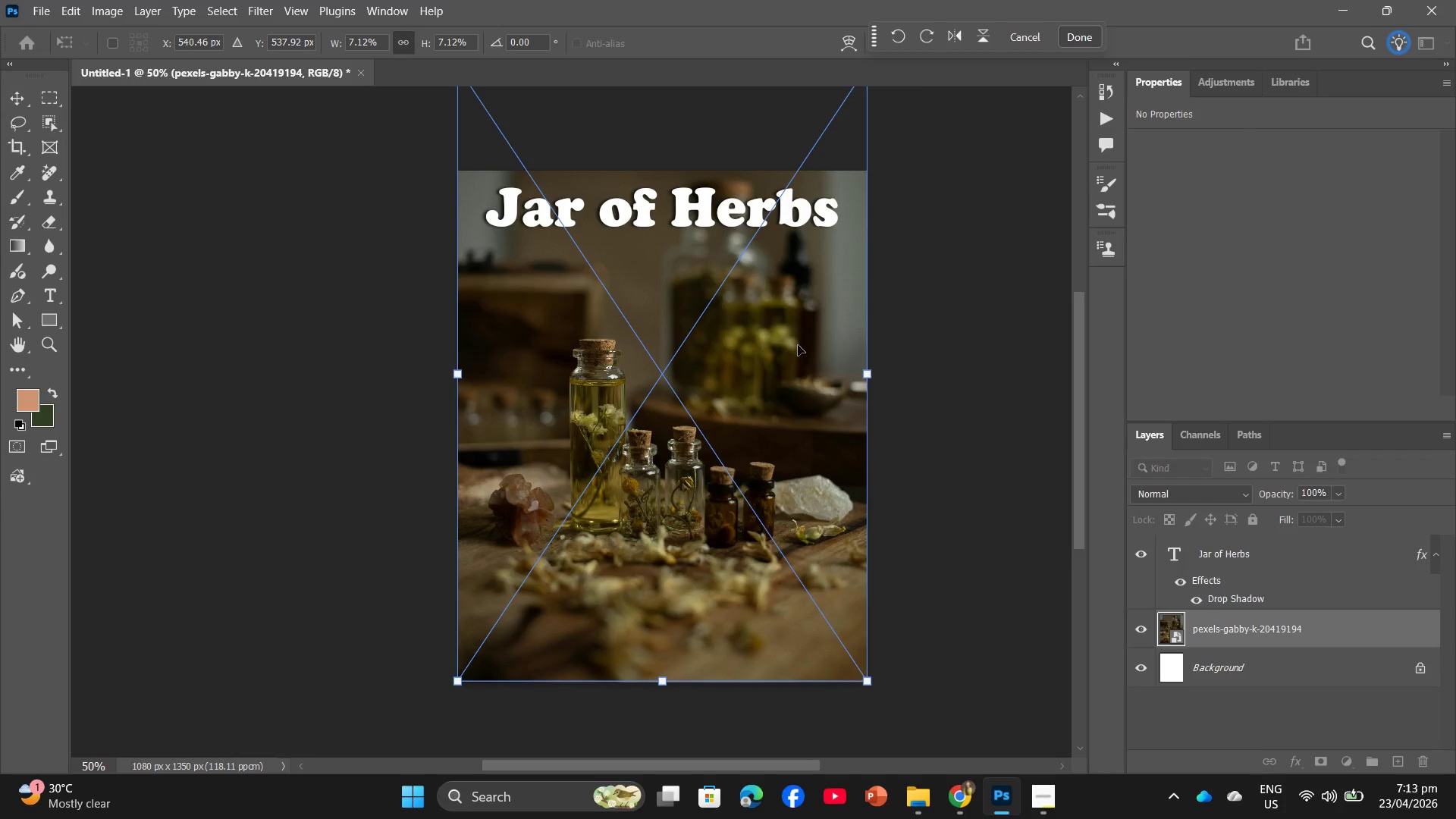 
left_click_drag(start_coordinate=[799, 344], to_coordinate=[800, 339])
 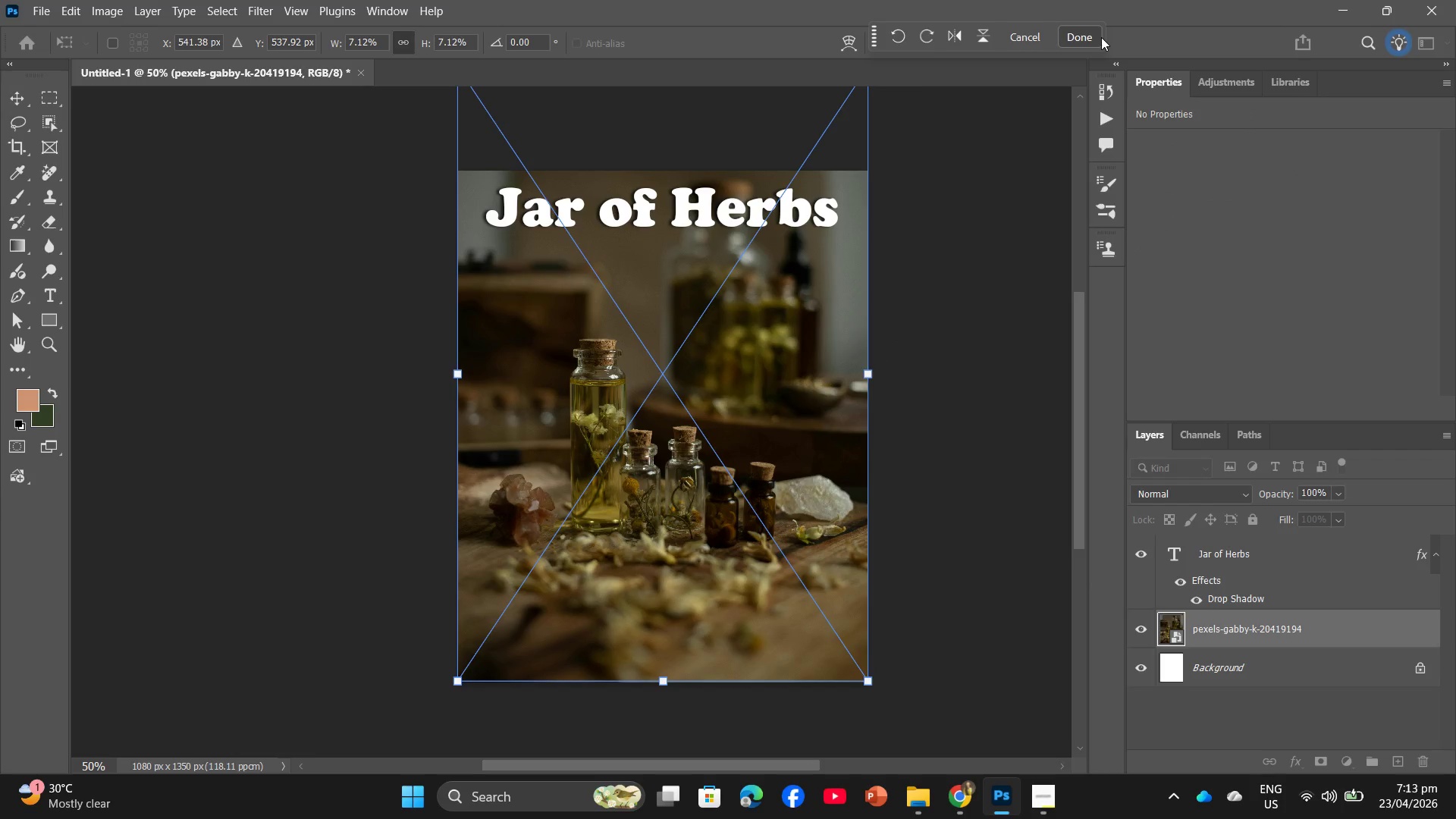 
left_click([1086, 30])
 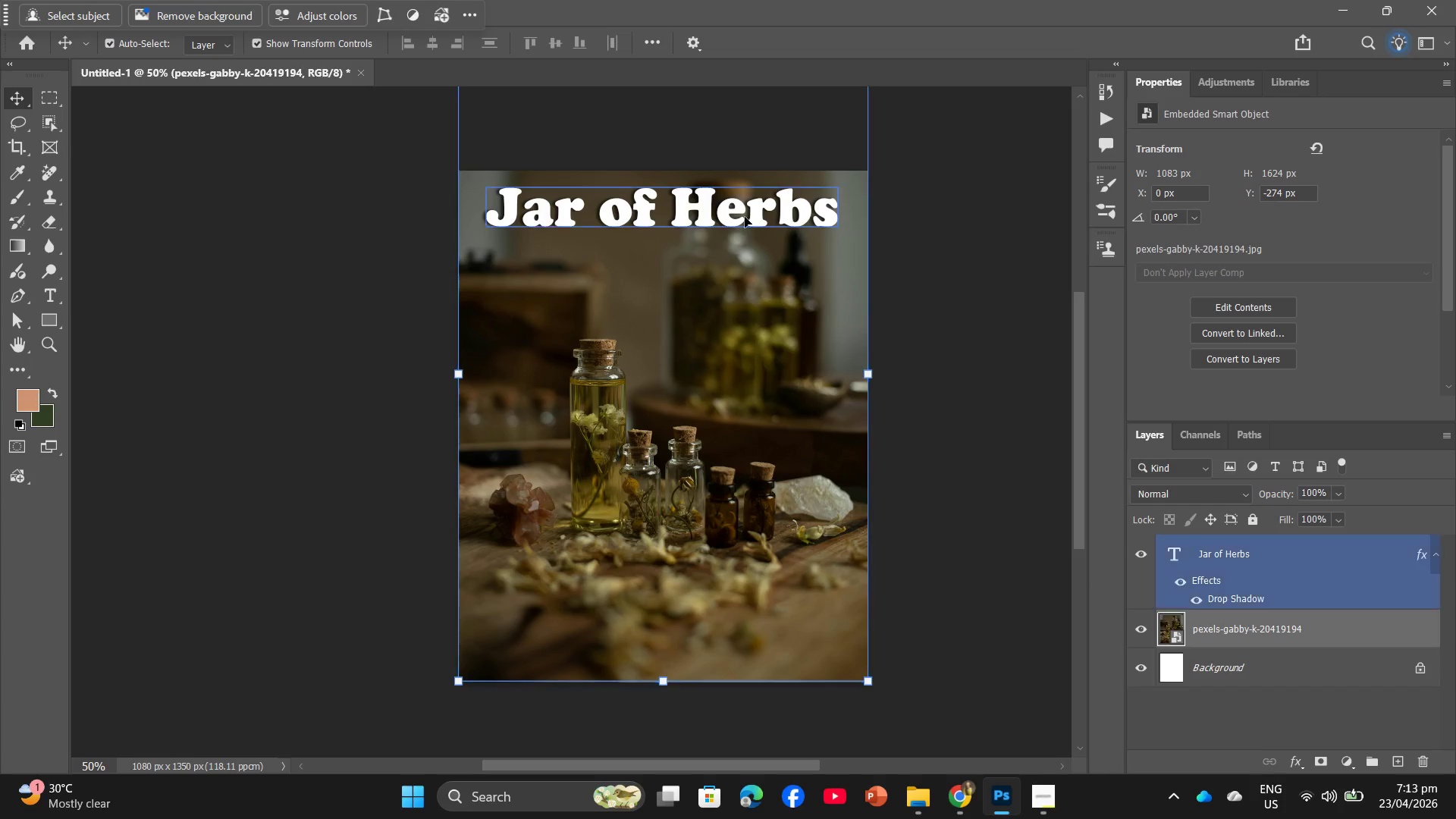 
left_click_drag(start_coordinate=[746, 309], to_coordinate=[745, 331])
 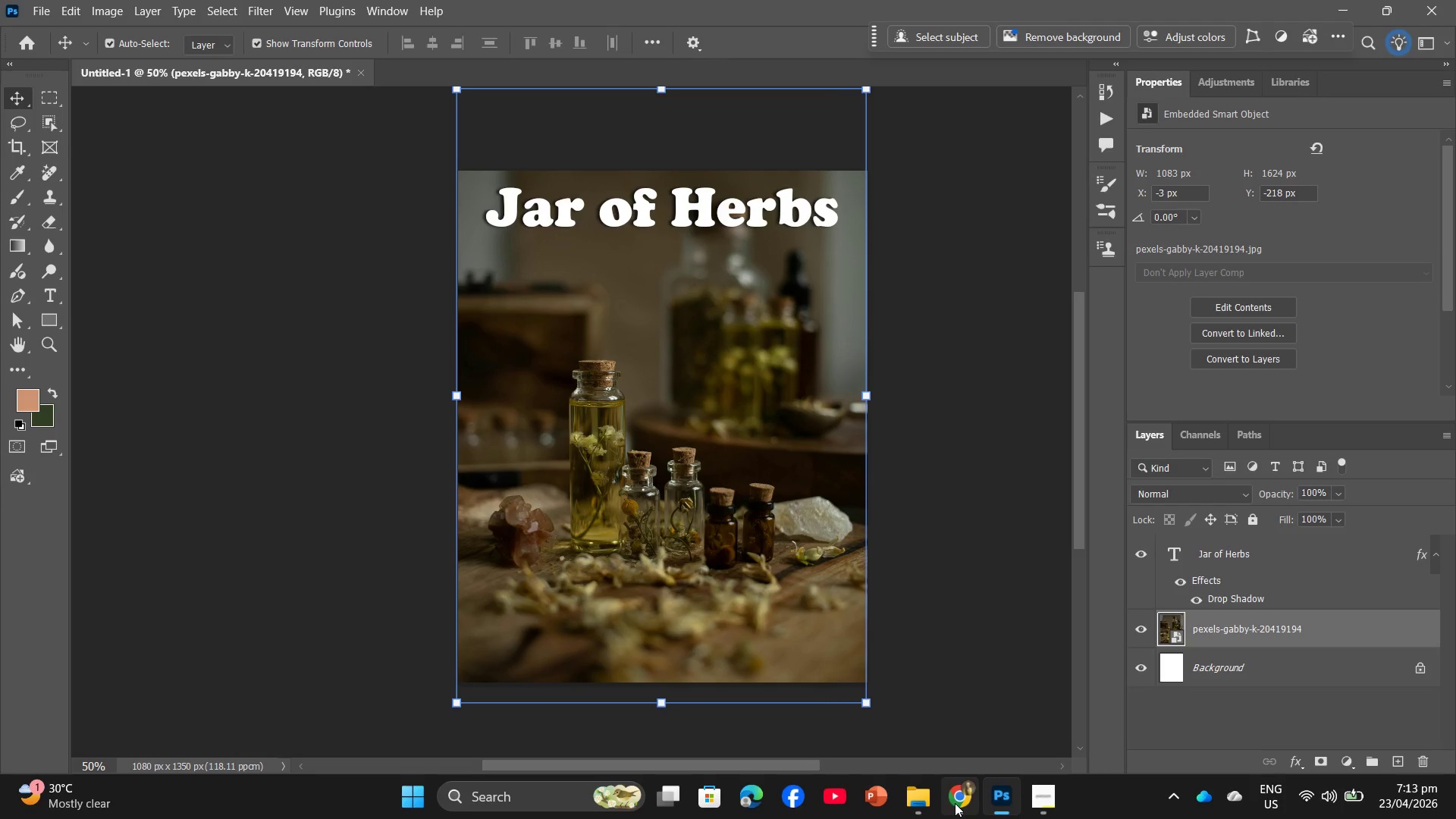 
left_click([955, 803])
 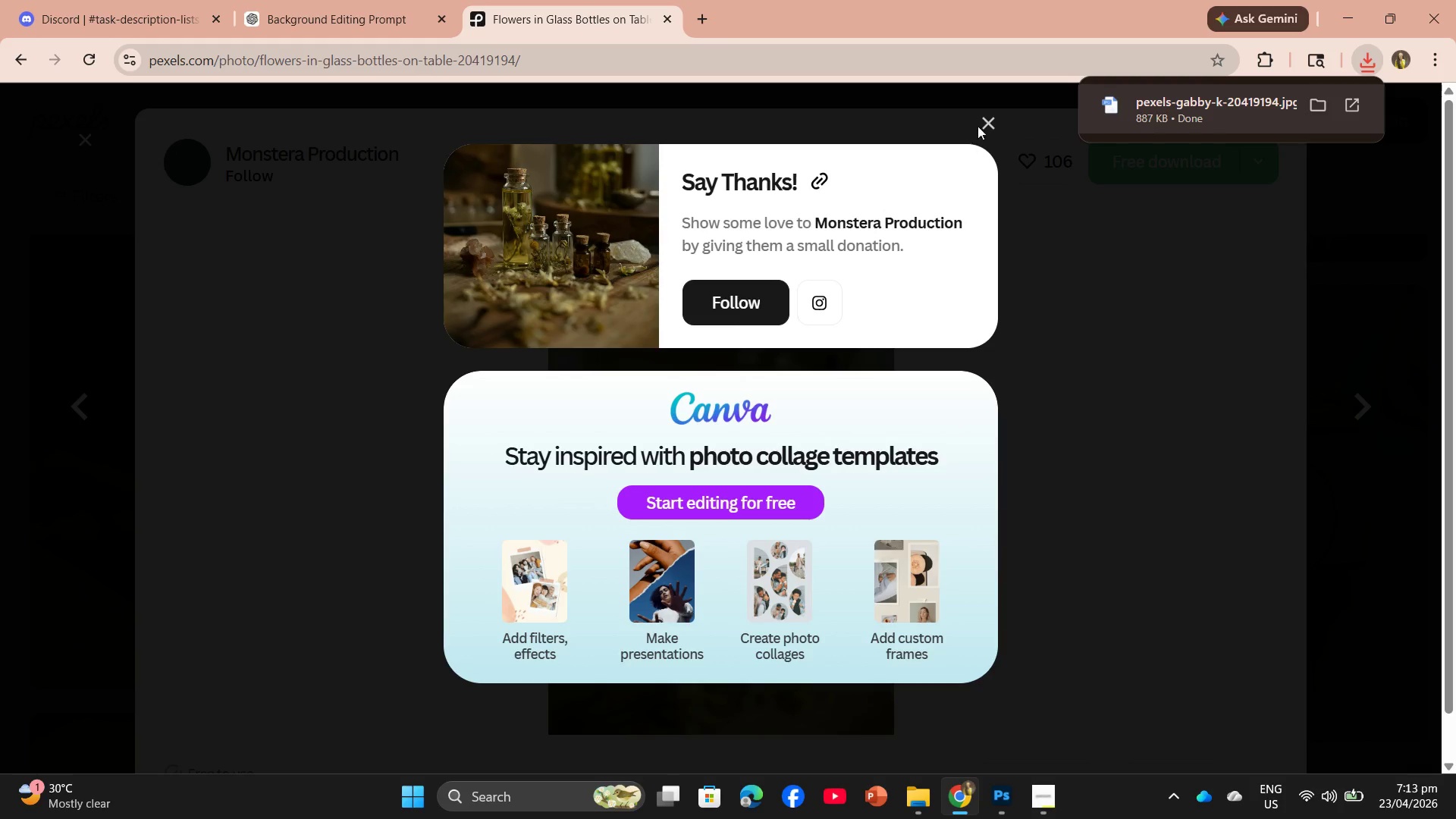 
left_click([990, 118])
 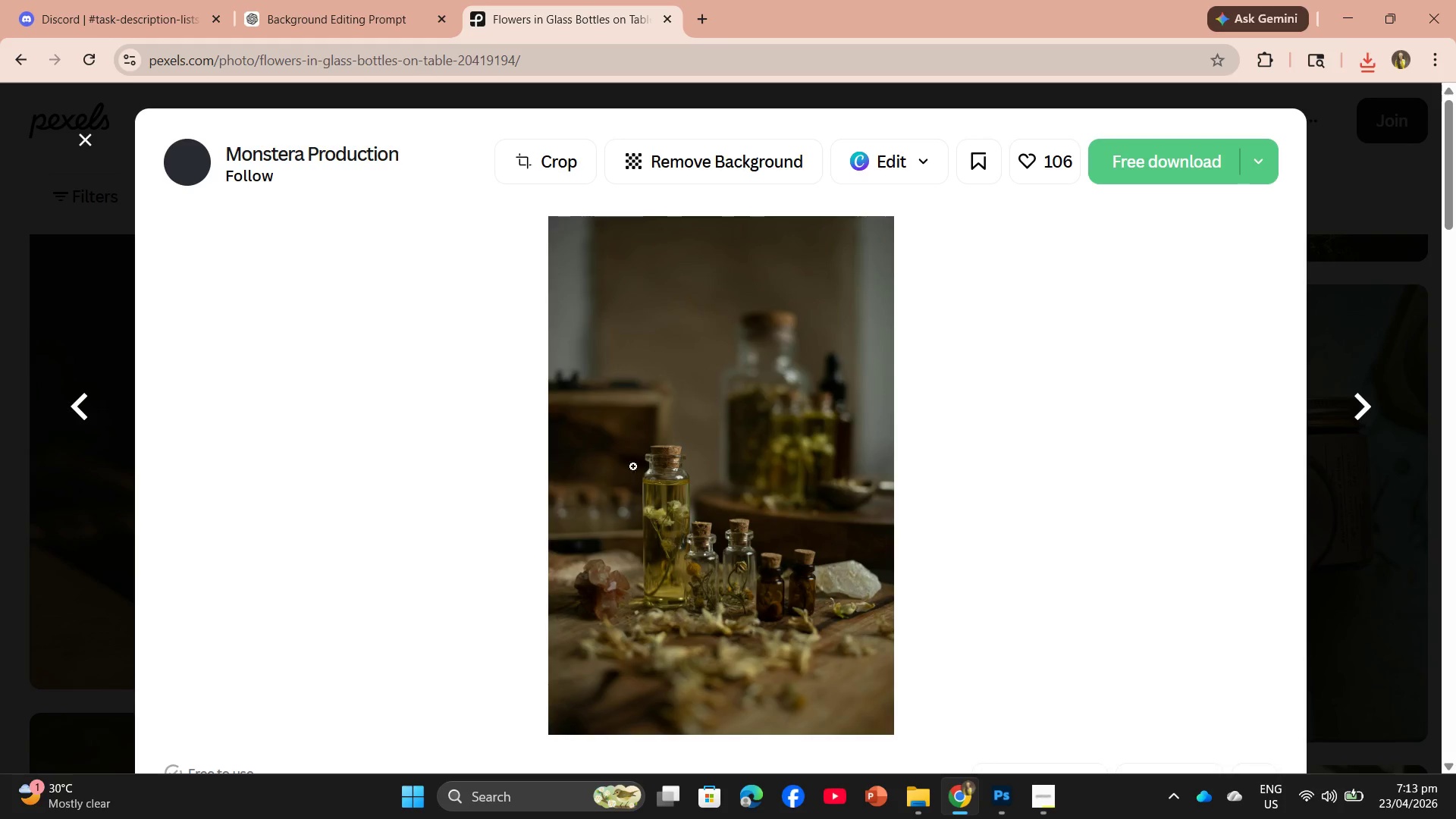 
scroll: coordinate [583, 699], scroll_direction: down, amount: 2.0
 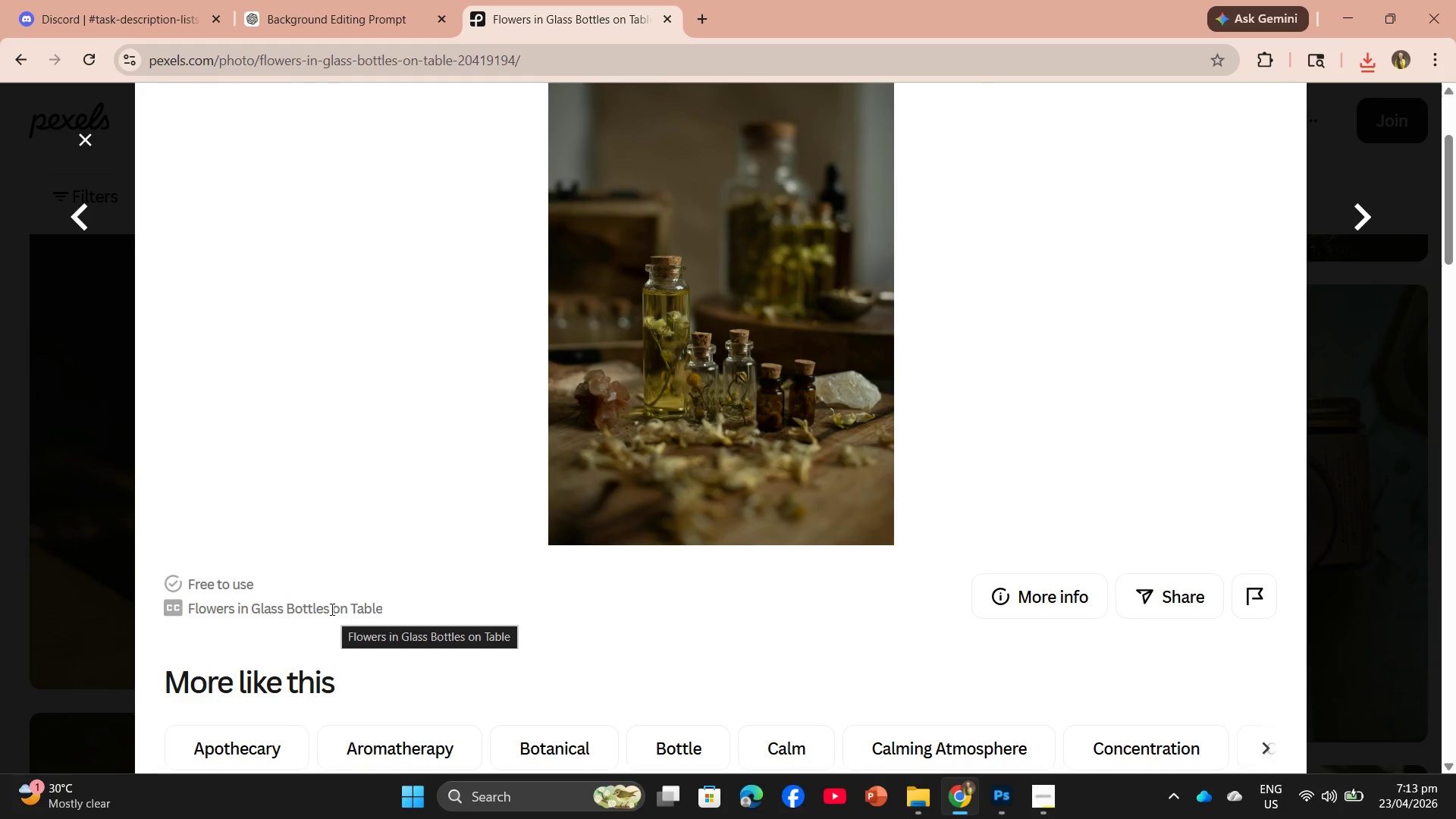 
left_click_drag(start_coordinate=[328, 607], to_coordinate=[190, 600])
 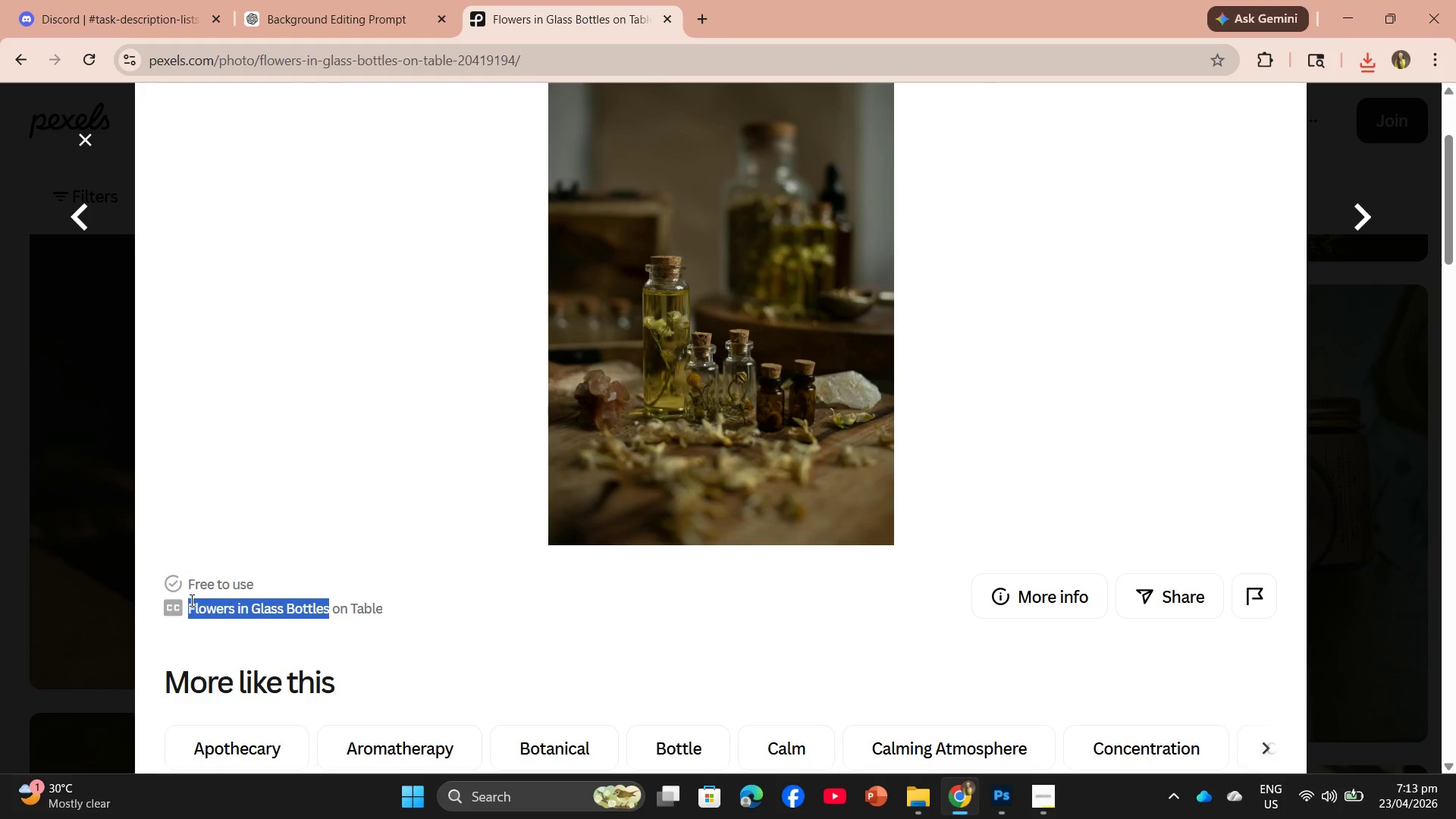 
key(Control+C)
 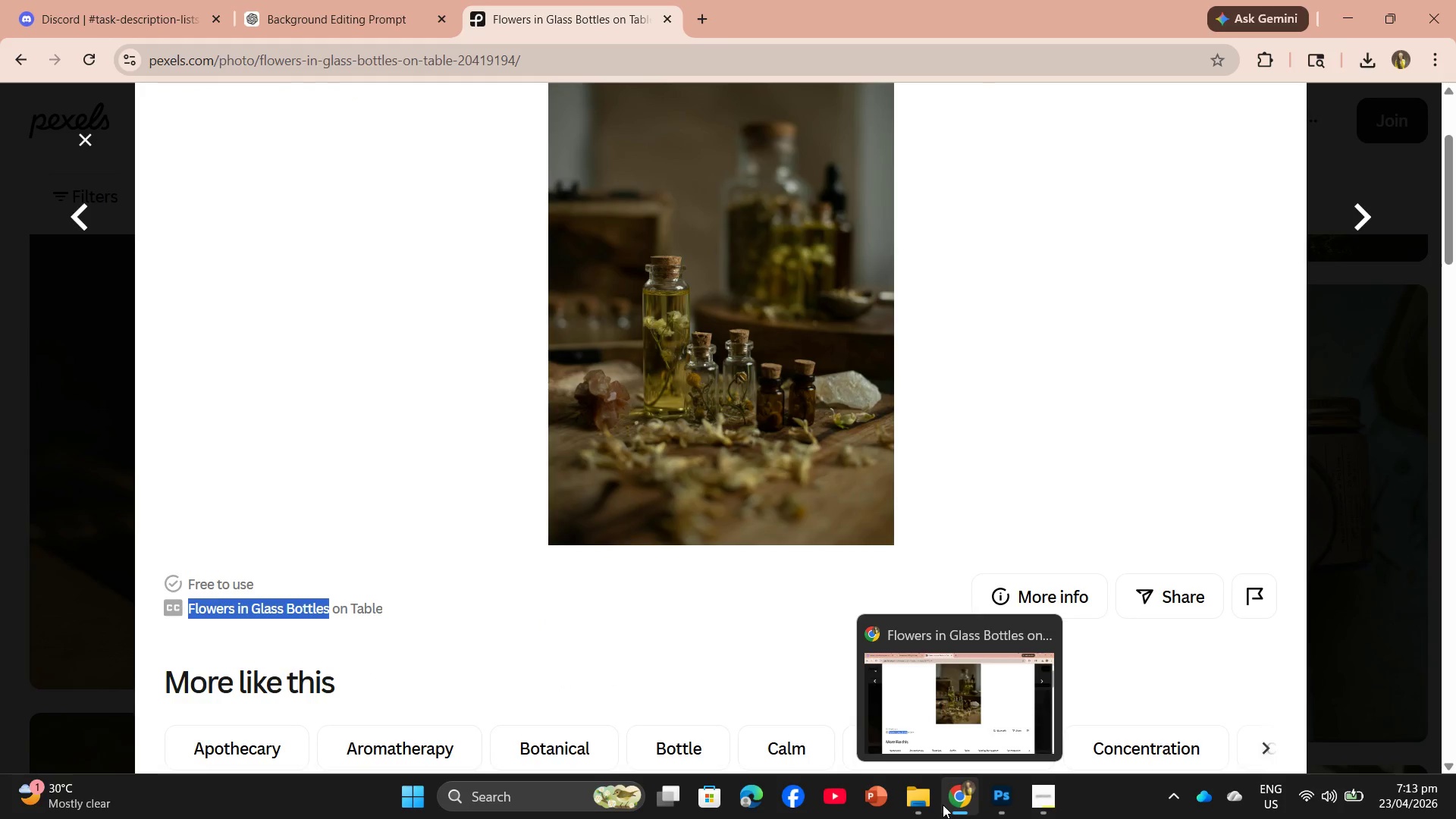 
left_click([1006, 802])
 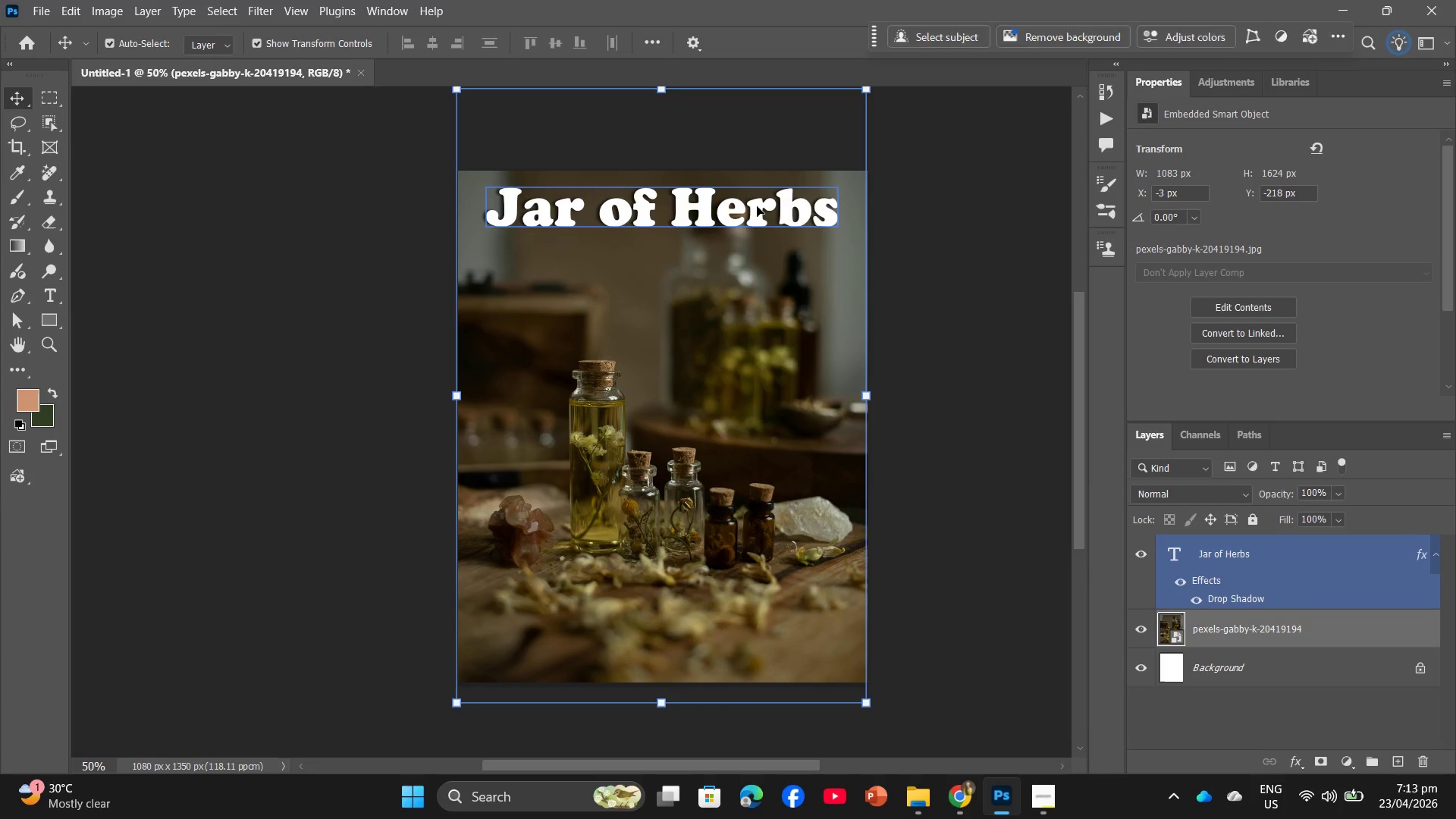 
double_click([757, 206])
 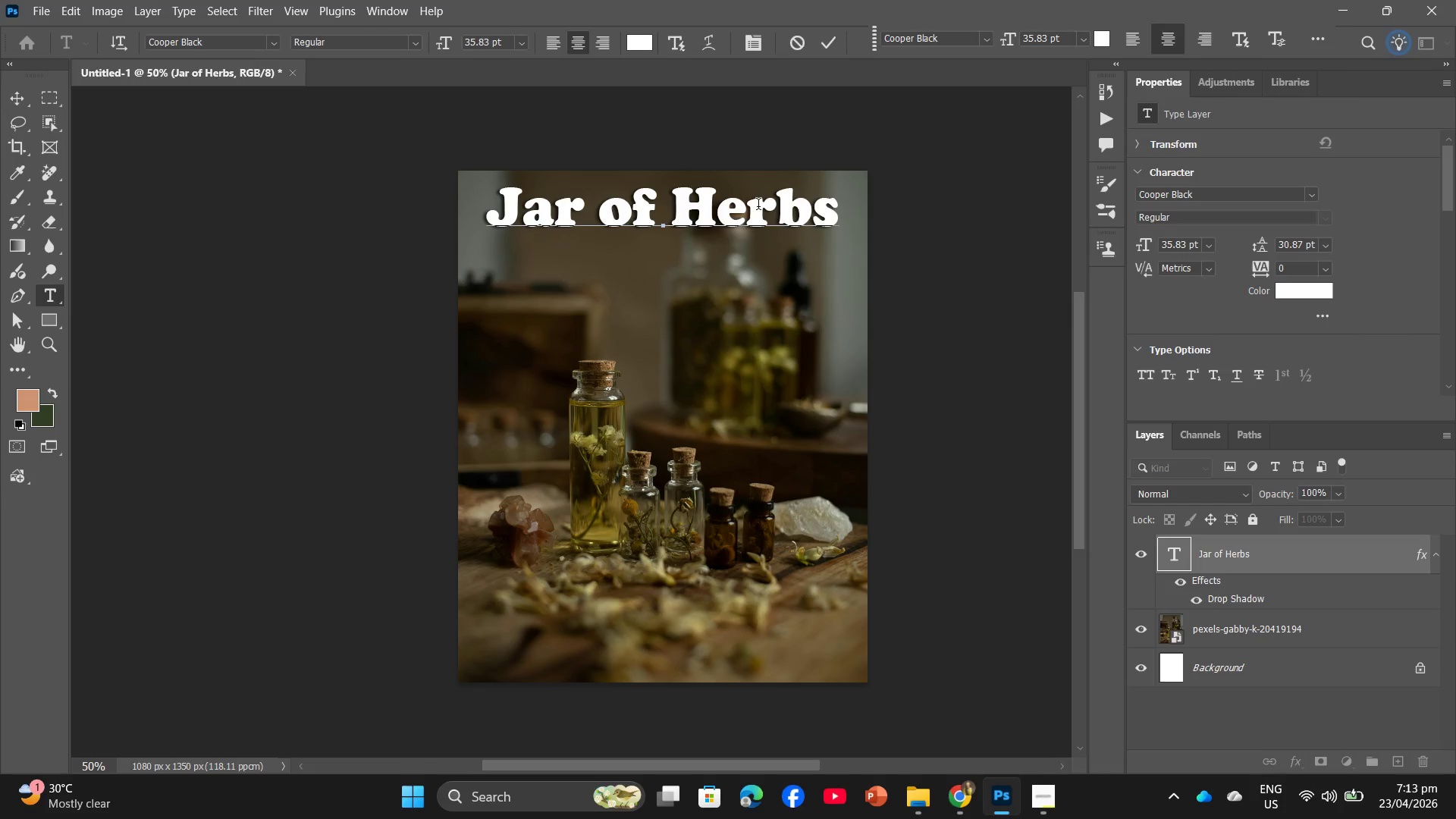 
double_click([758, 206])
 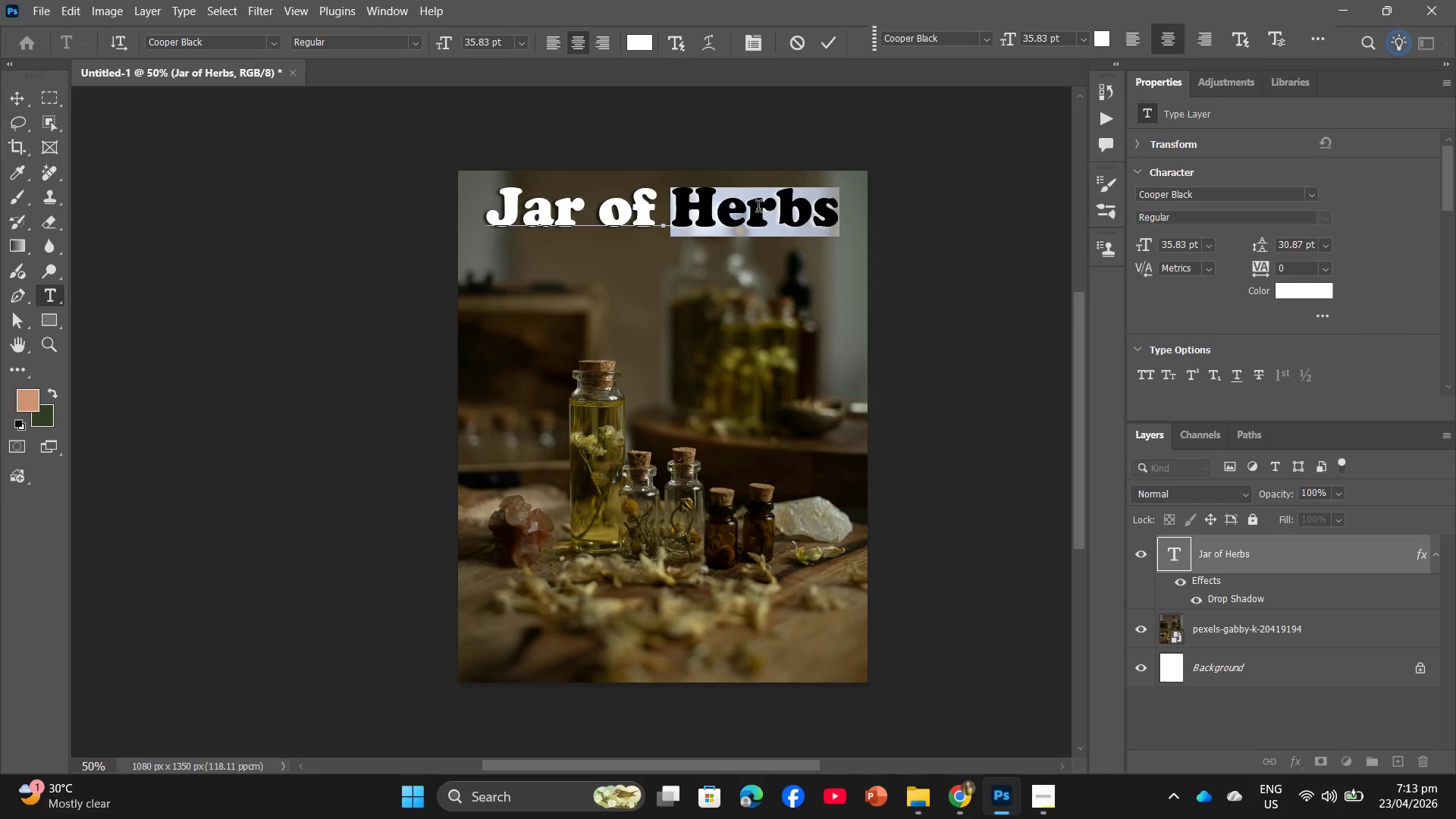 
triple_click([758, 209])
 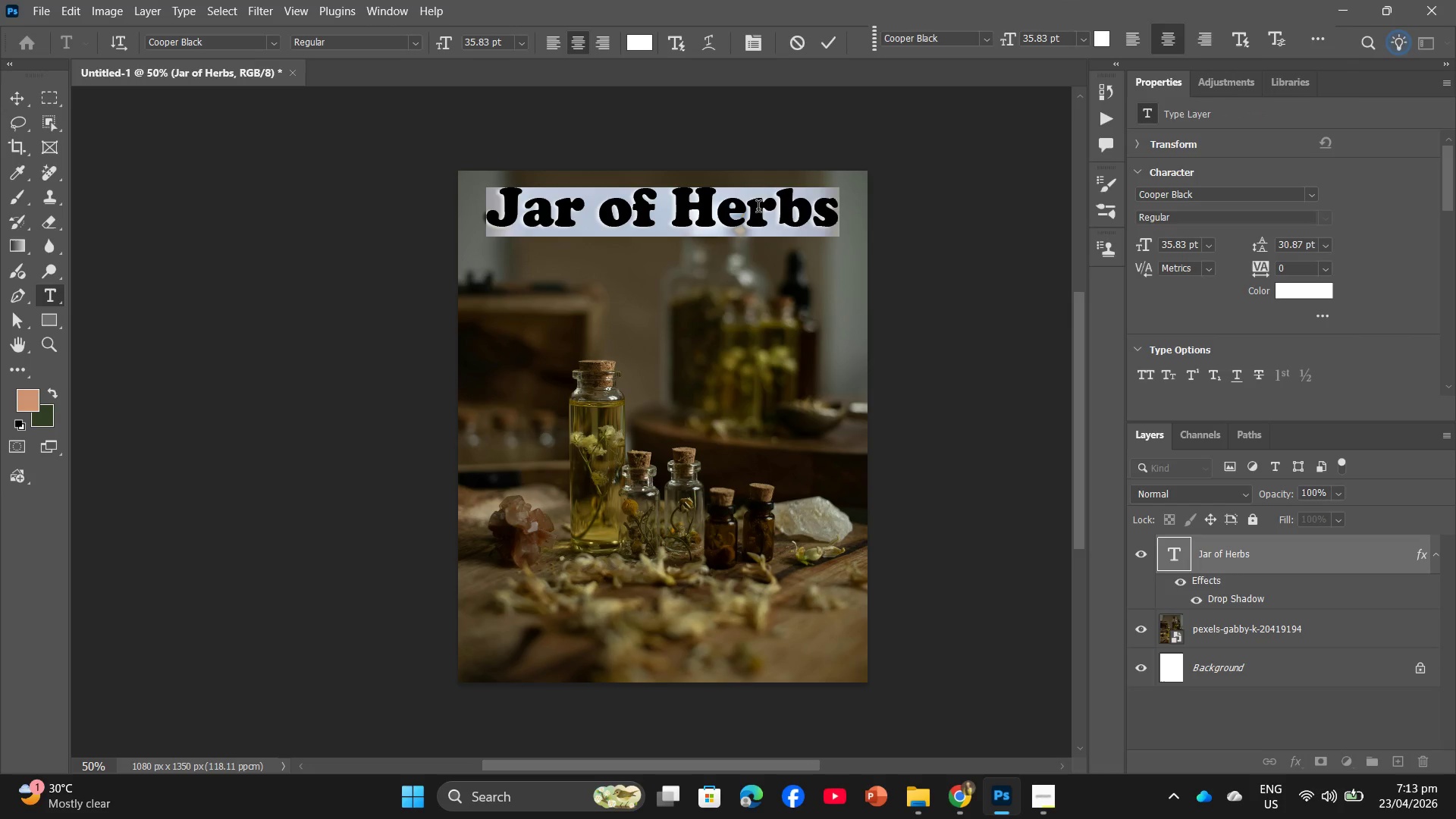 
key(Control+V)
 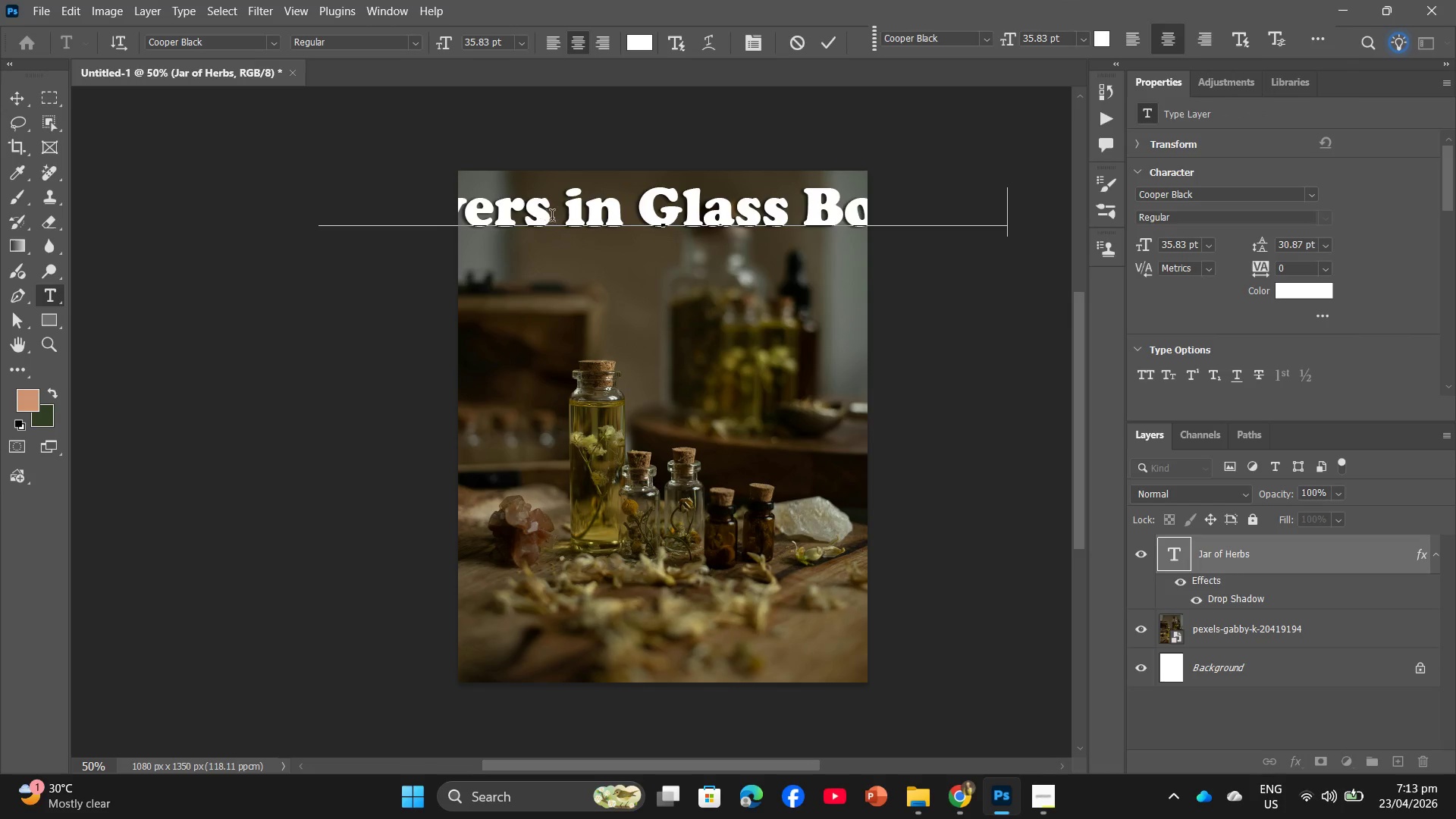 
wait(6.58)
 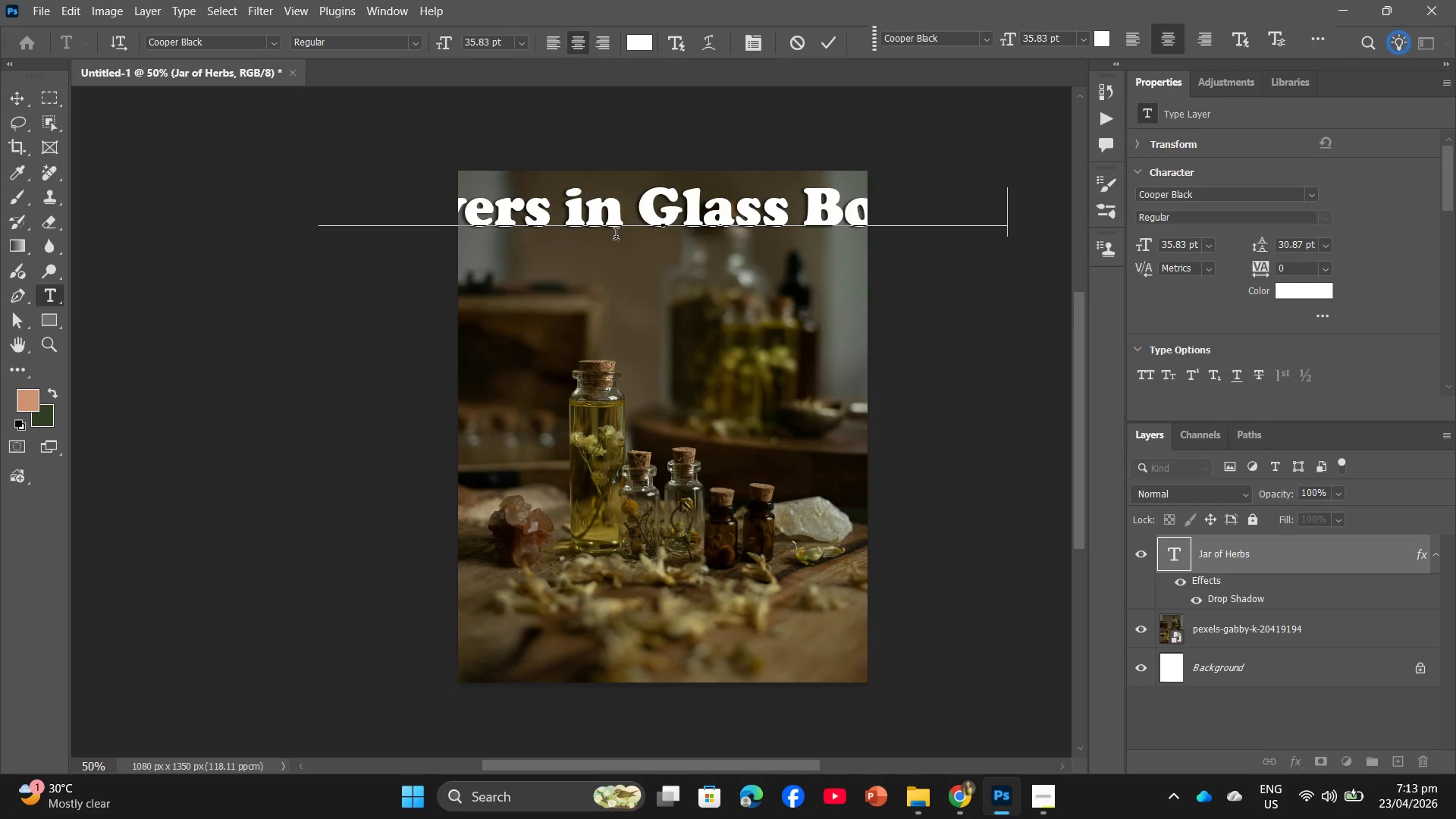 
left_click([571, 221])
 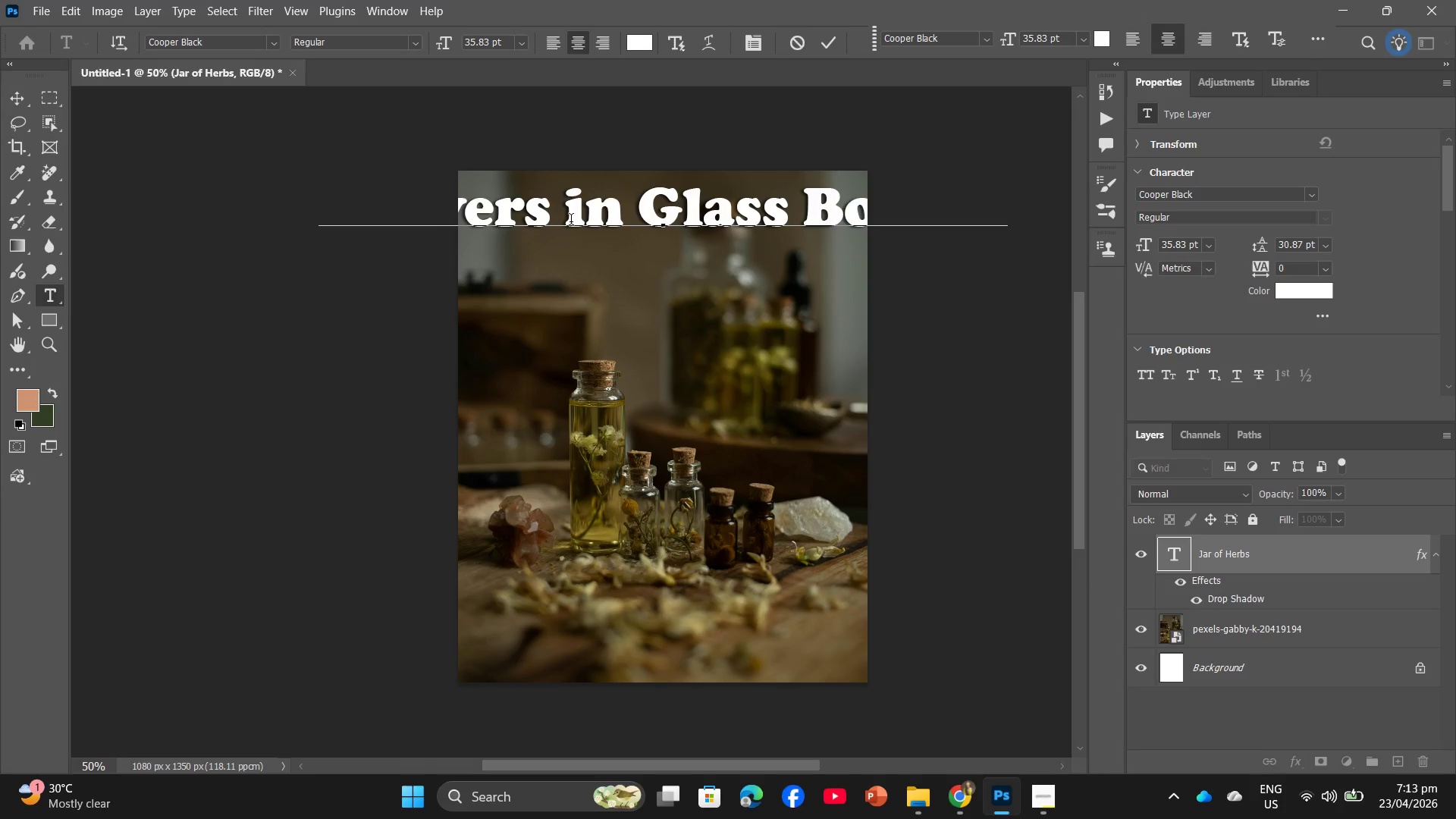 
key(Enter)
 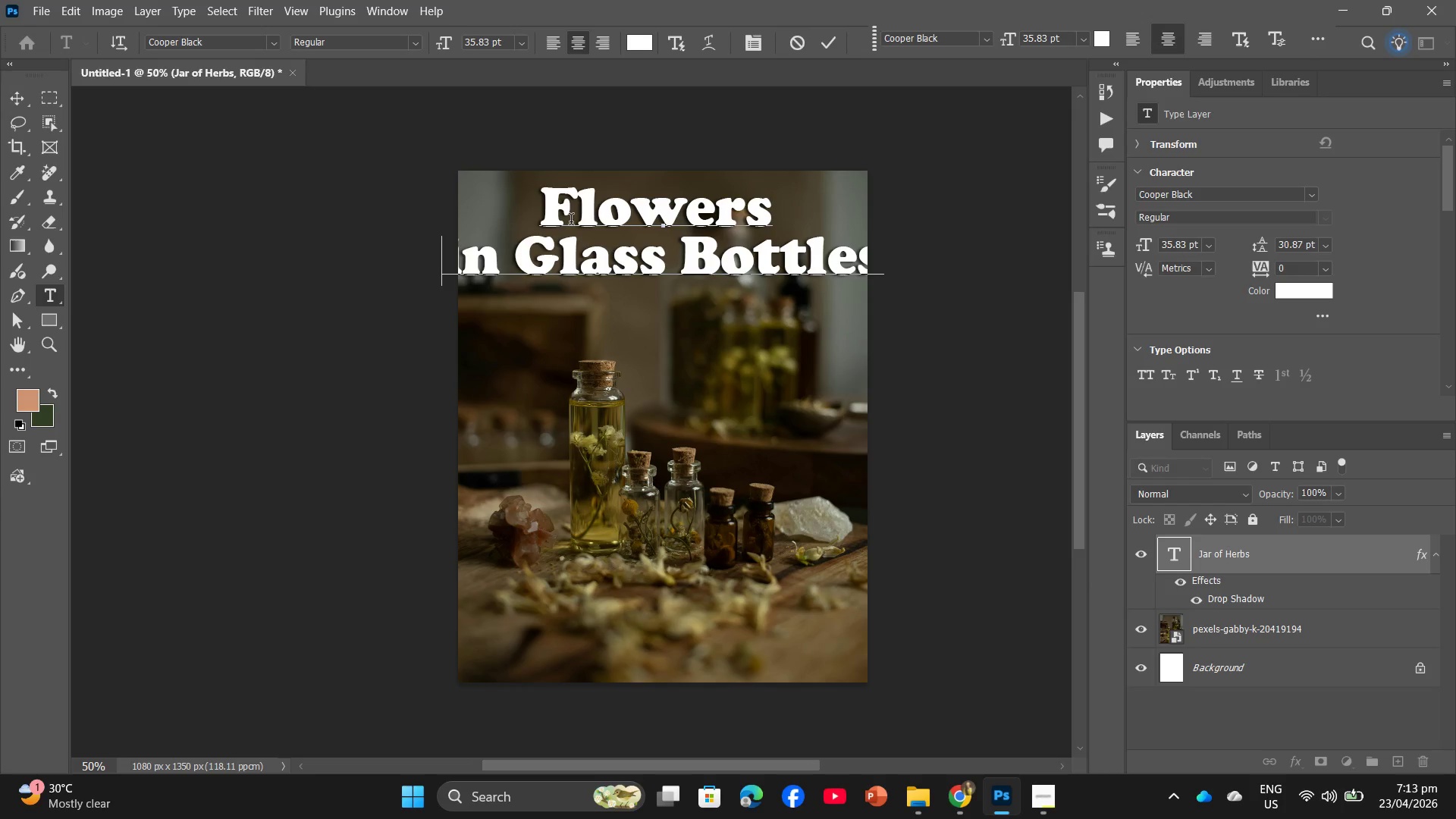 
key(Backspace)
 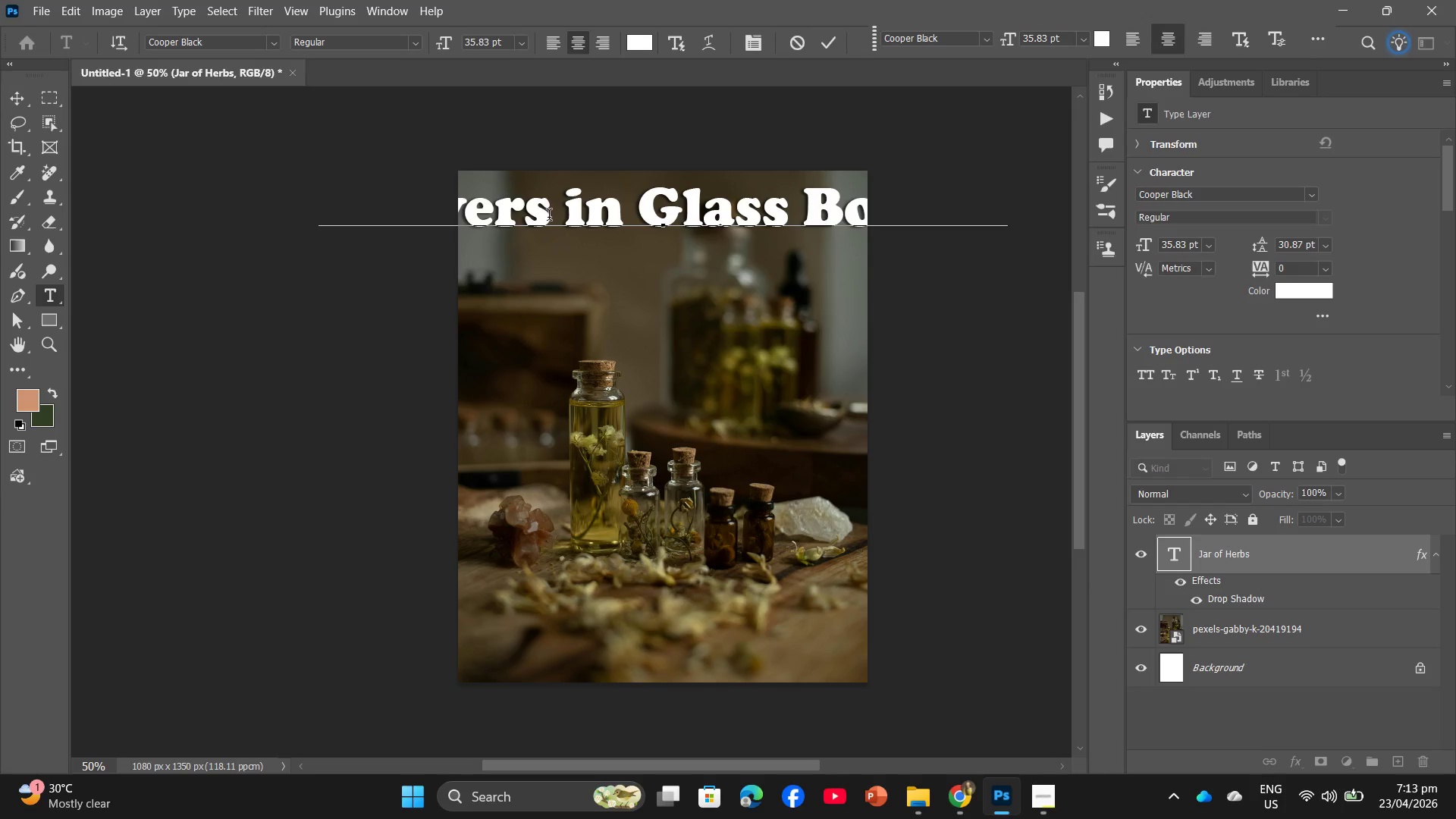 
key(Enter)
 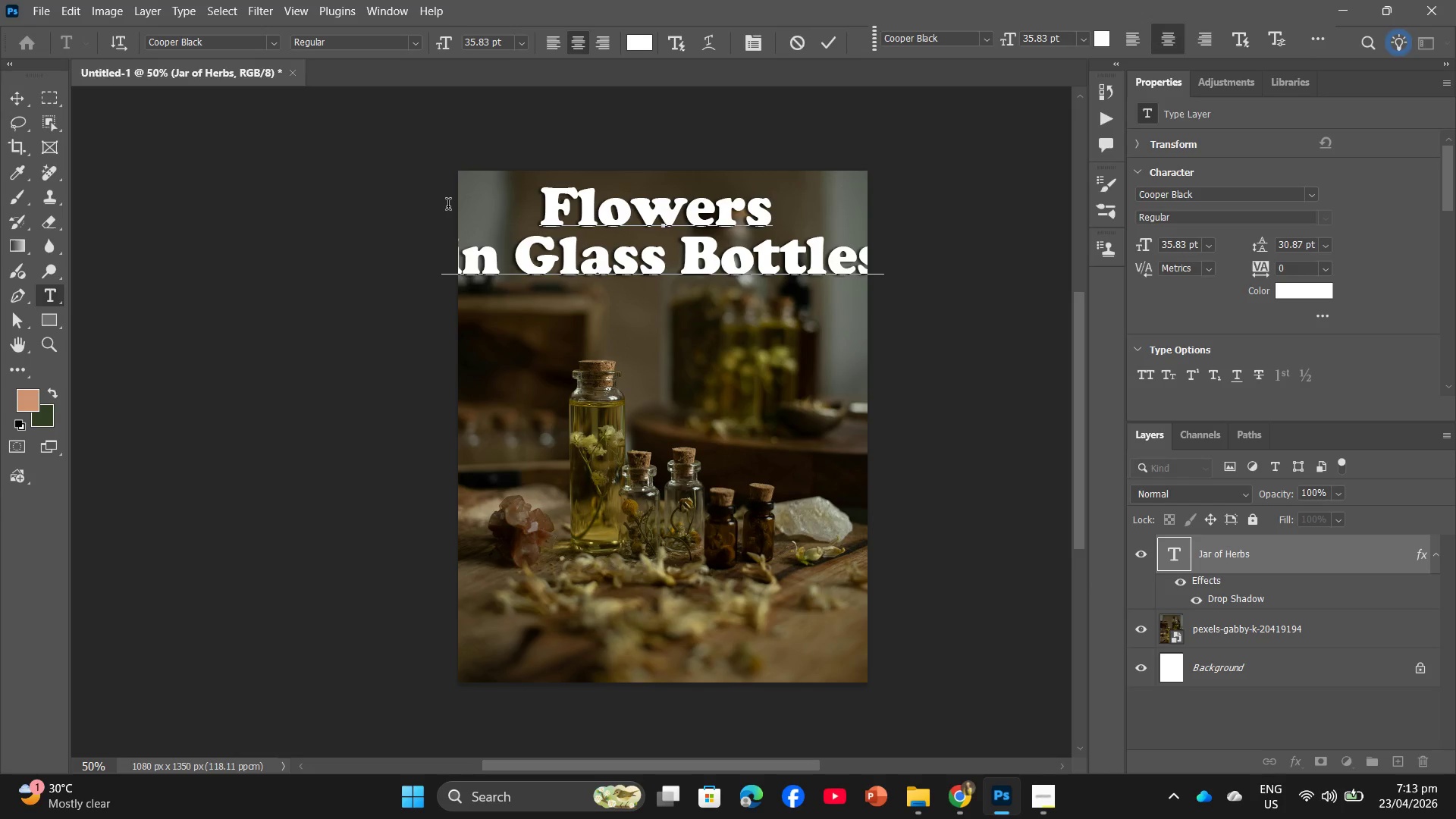 
key(Backspace)
 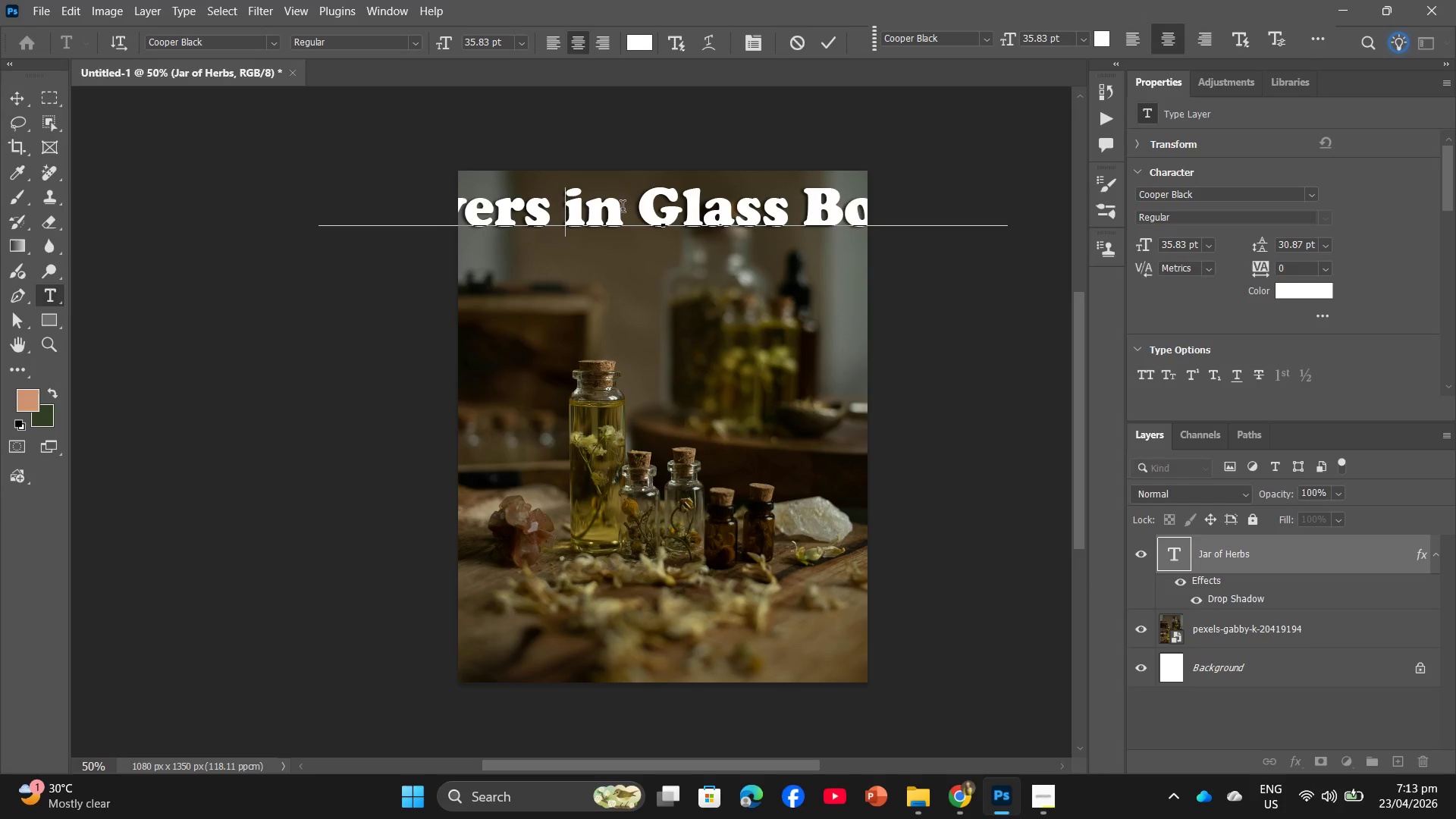 
left_click([639, 209])
 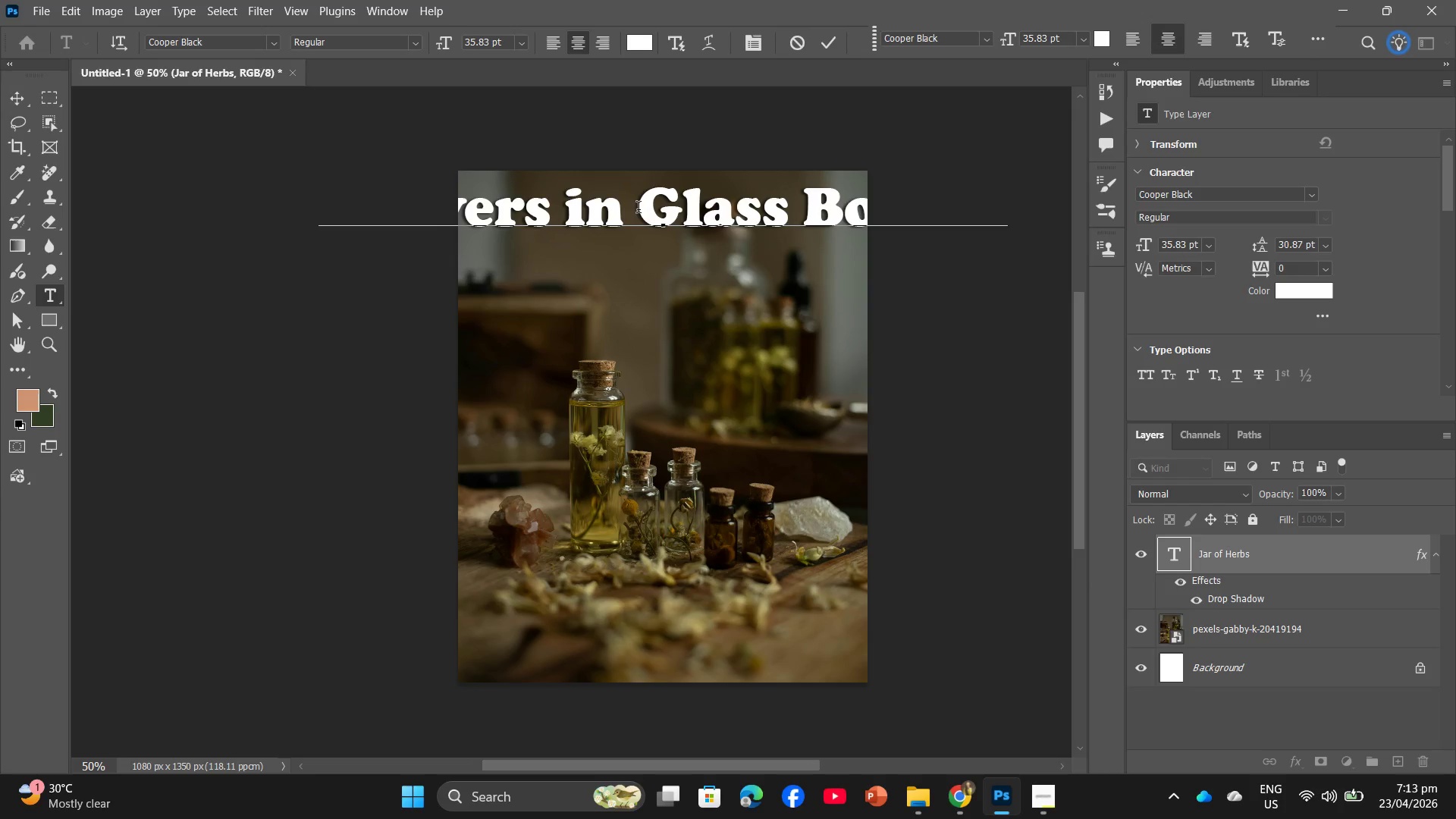 
key(Enter)
 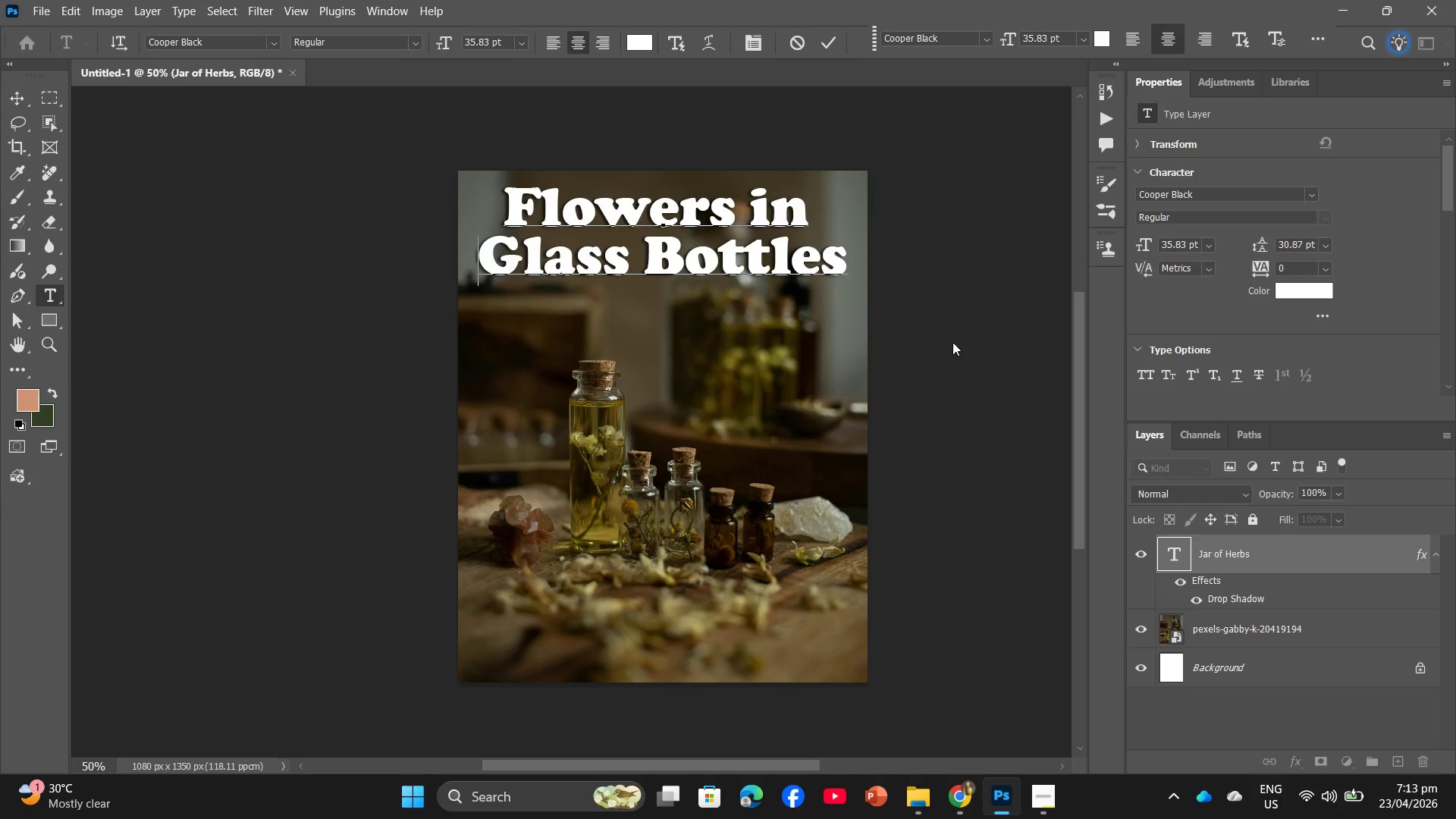 
left_click([999, 347])
 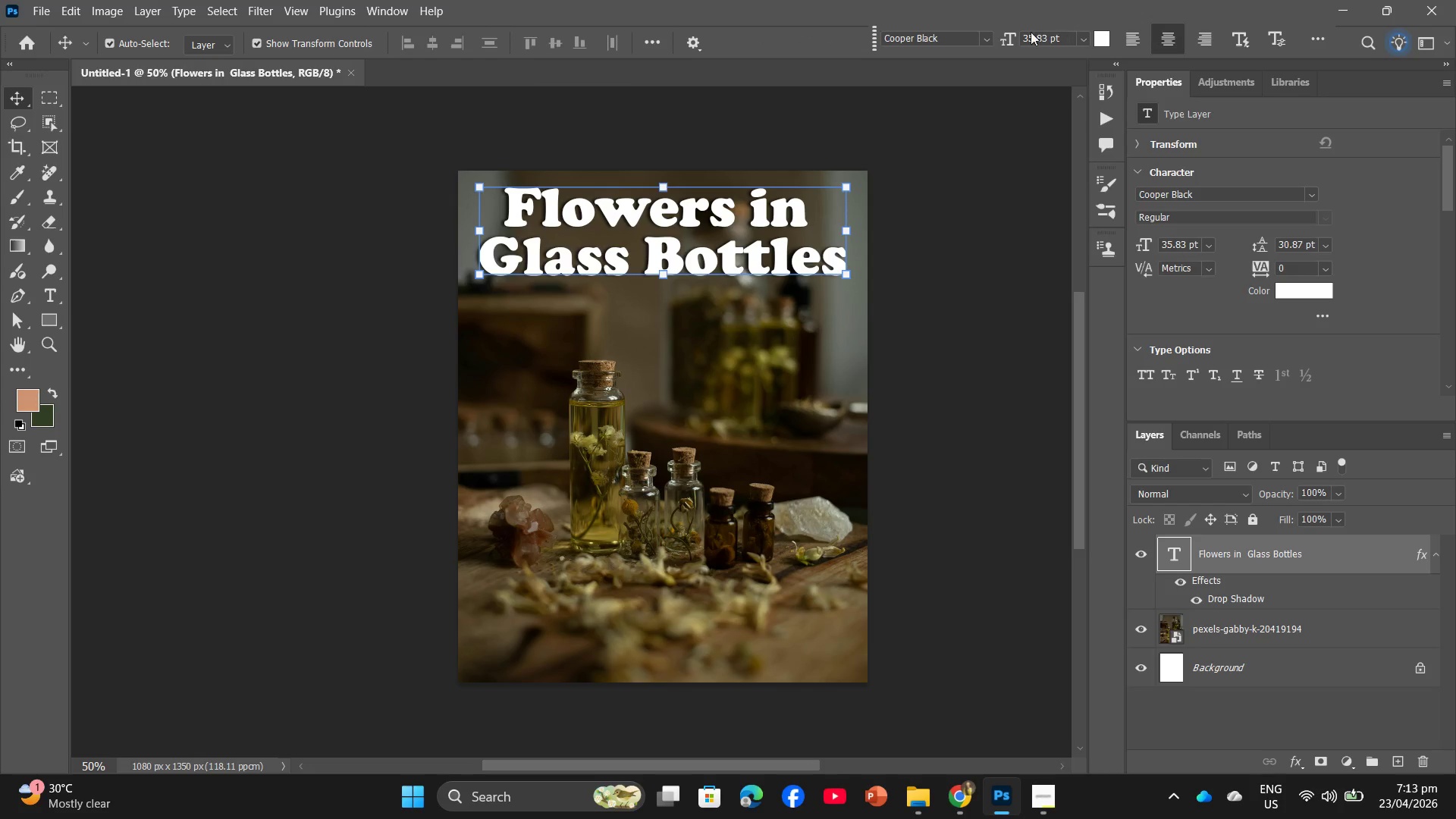 
key(Enter)
 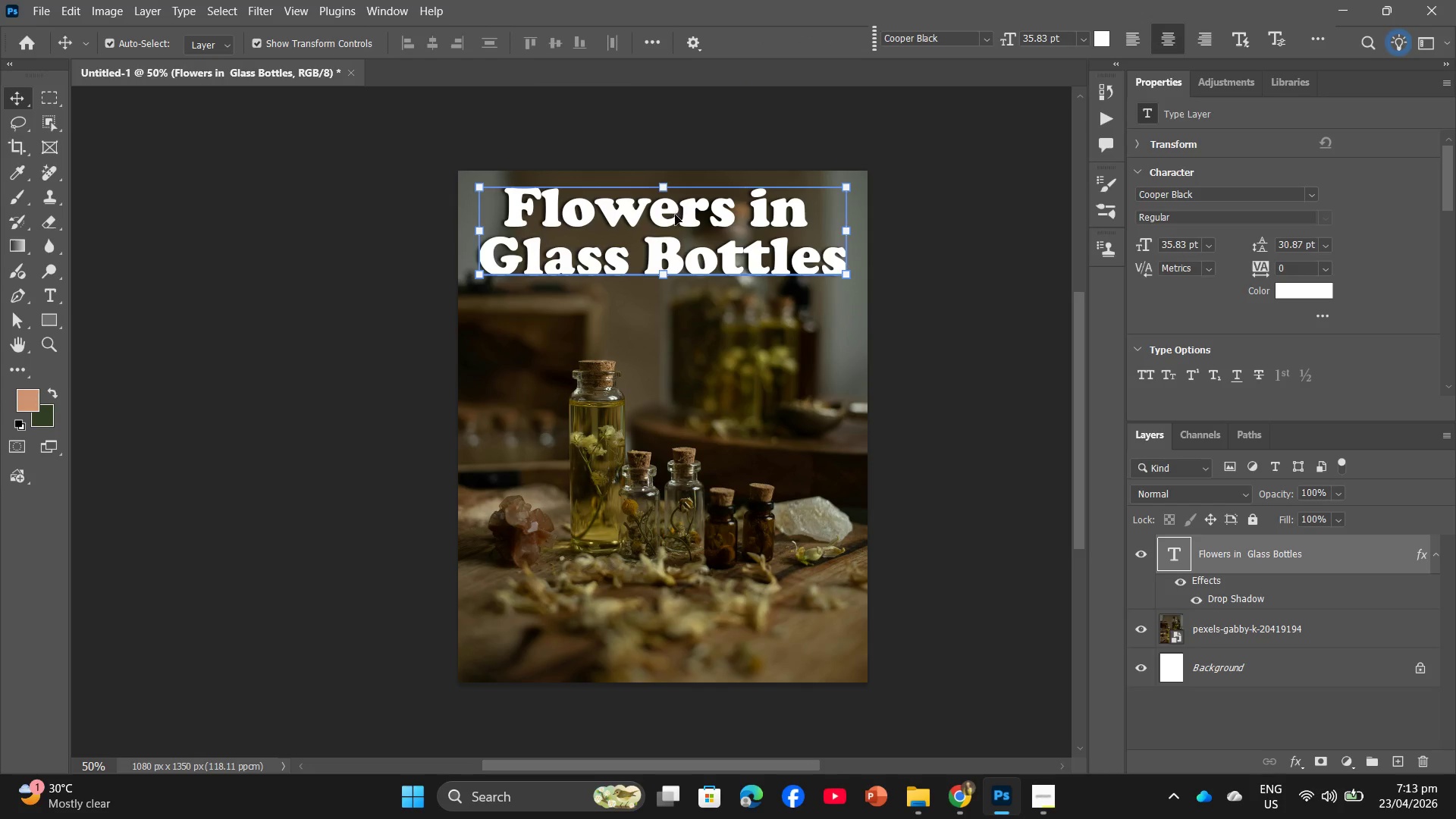 
key(V)
 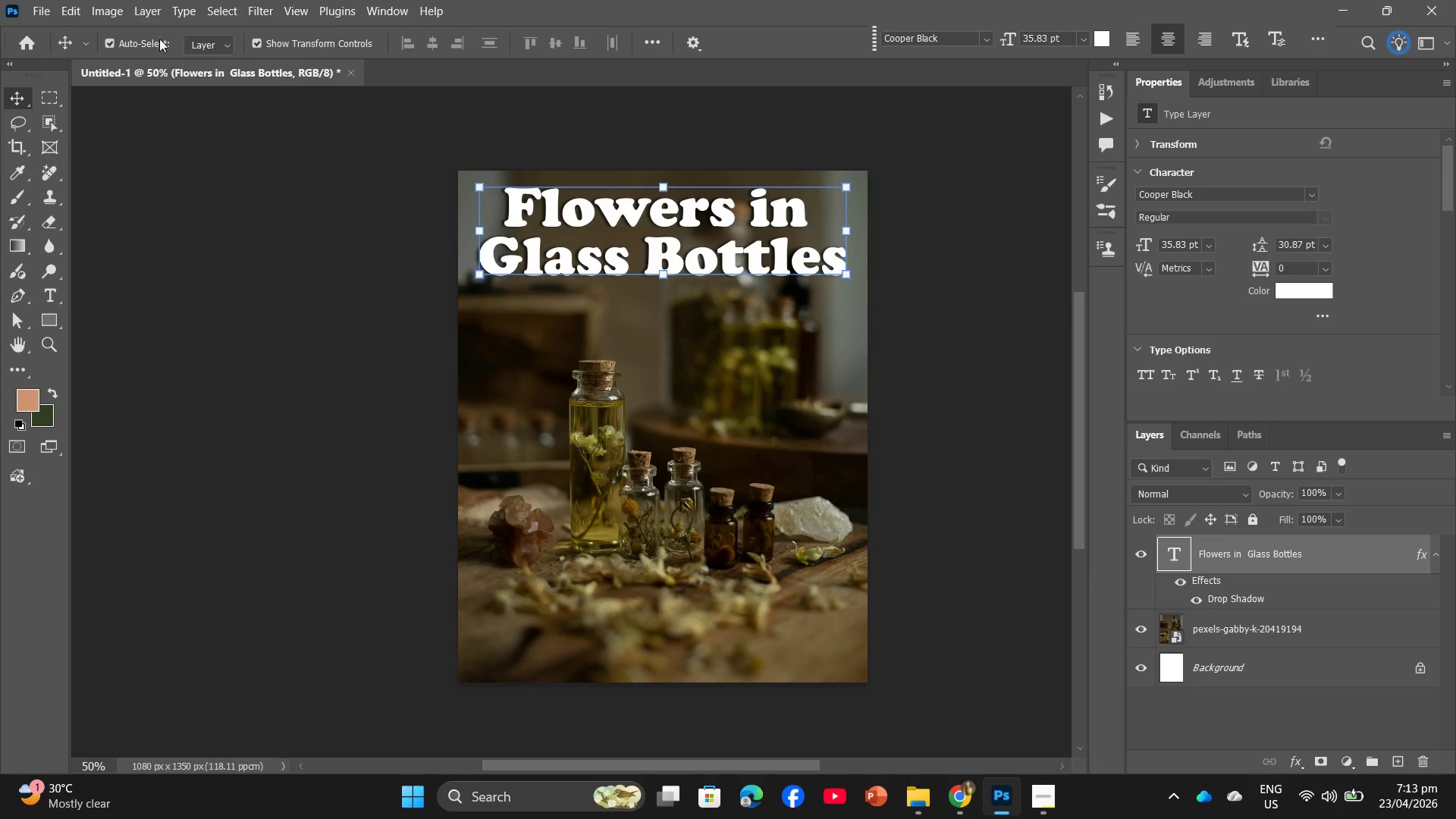 
left_click([266, 42])
 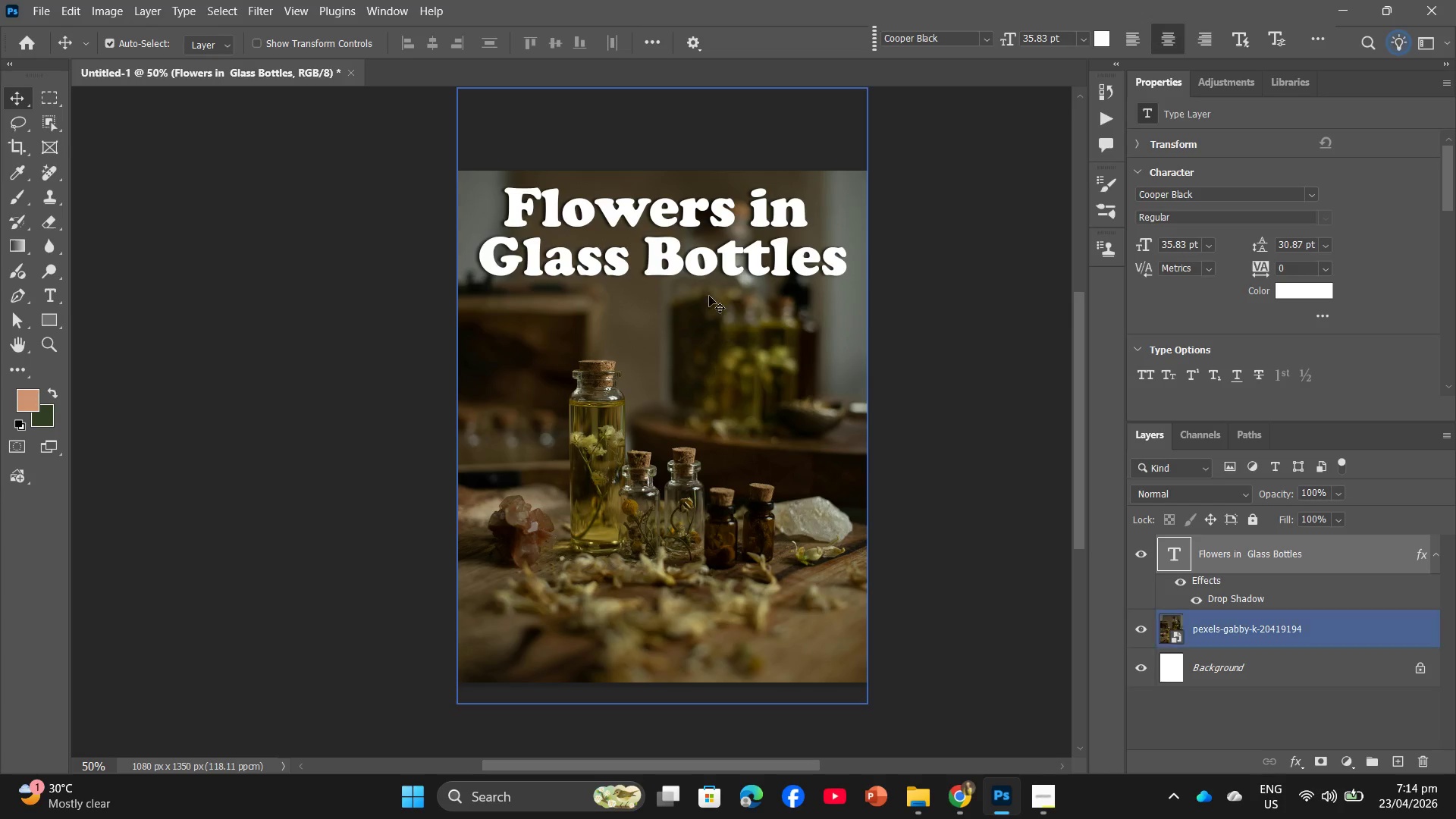 
left_click_drag(start_coordinate=[704, 241], to_coordinate=[703, 252])
 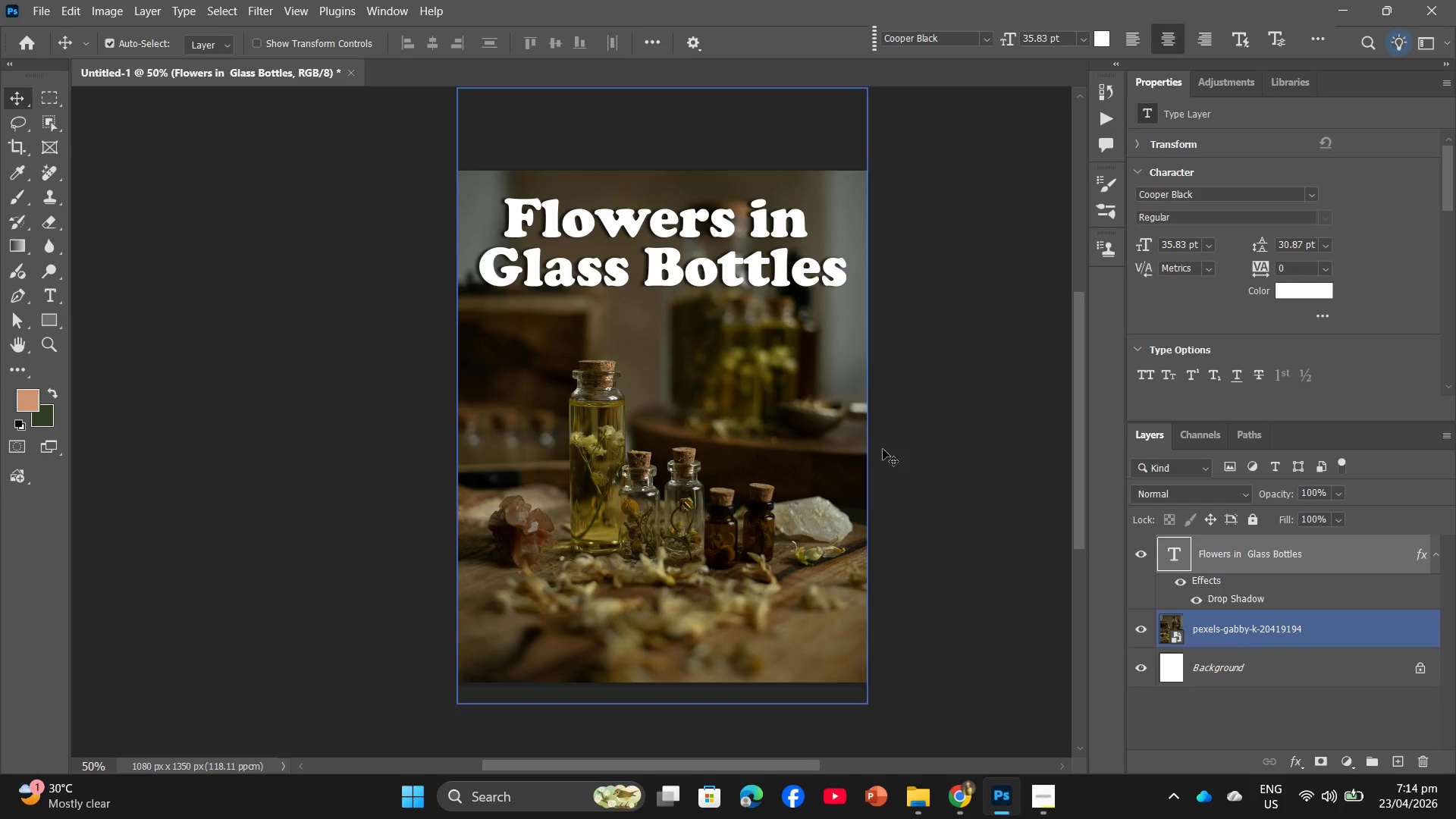 
wait(13.23)
 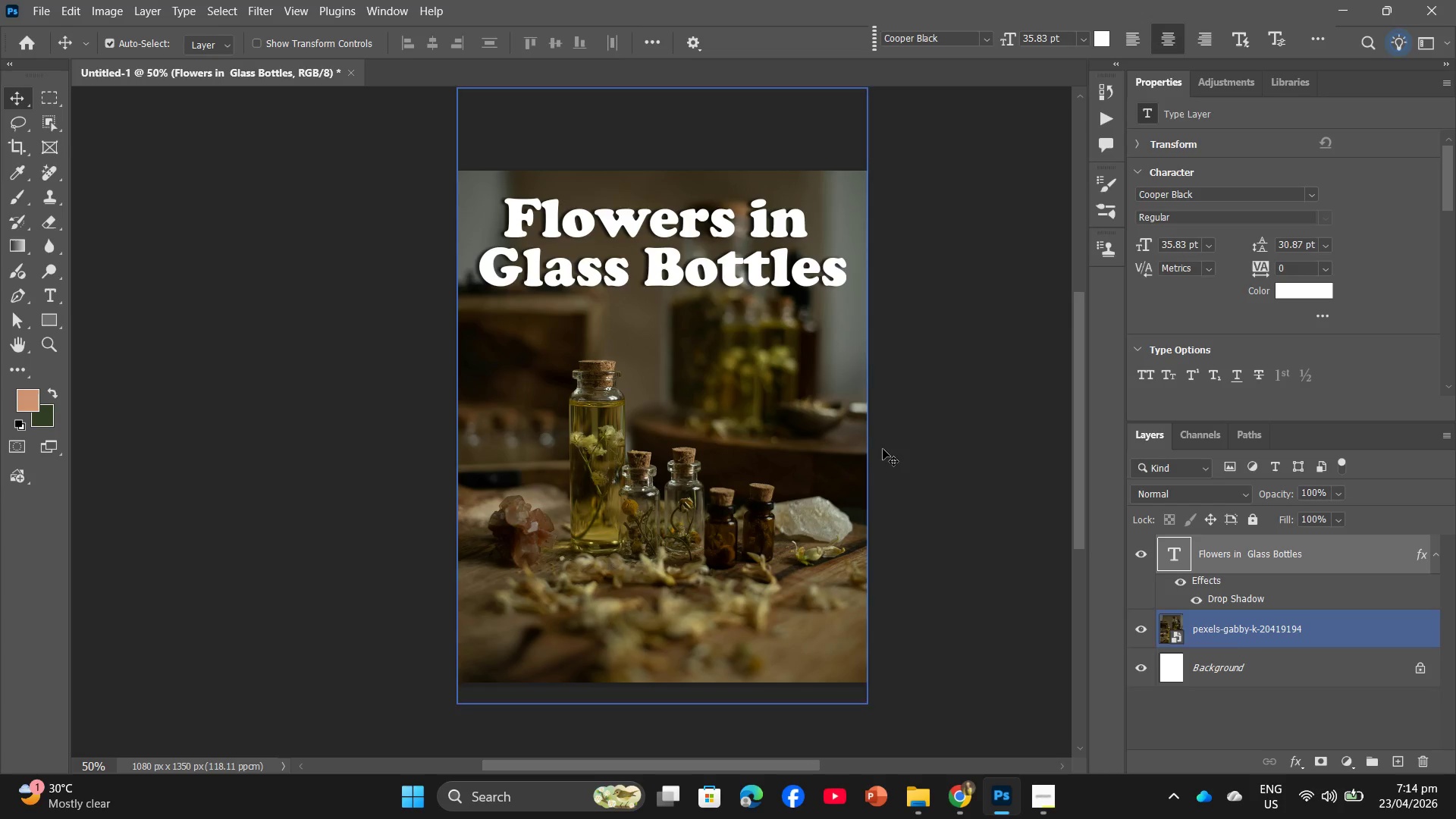 
left_click([51, 5])
 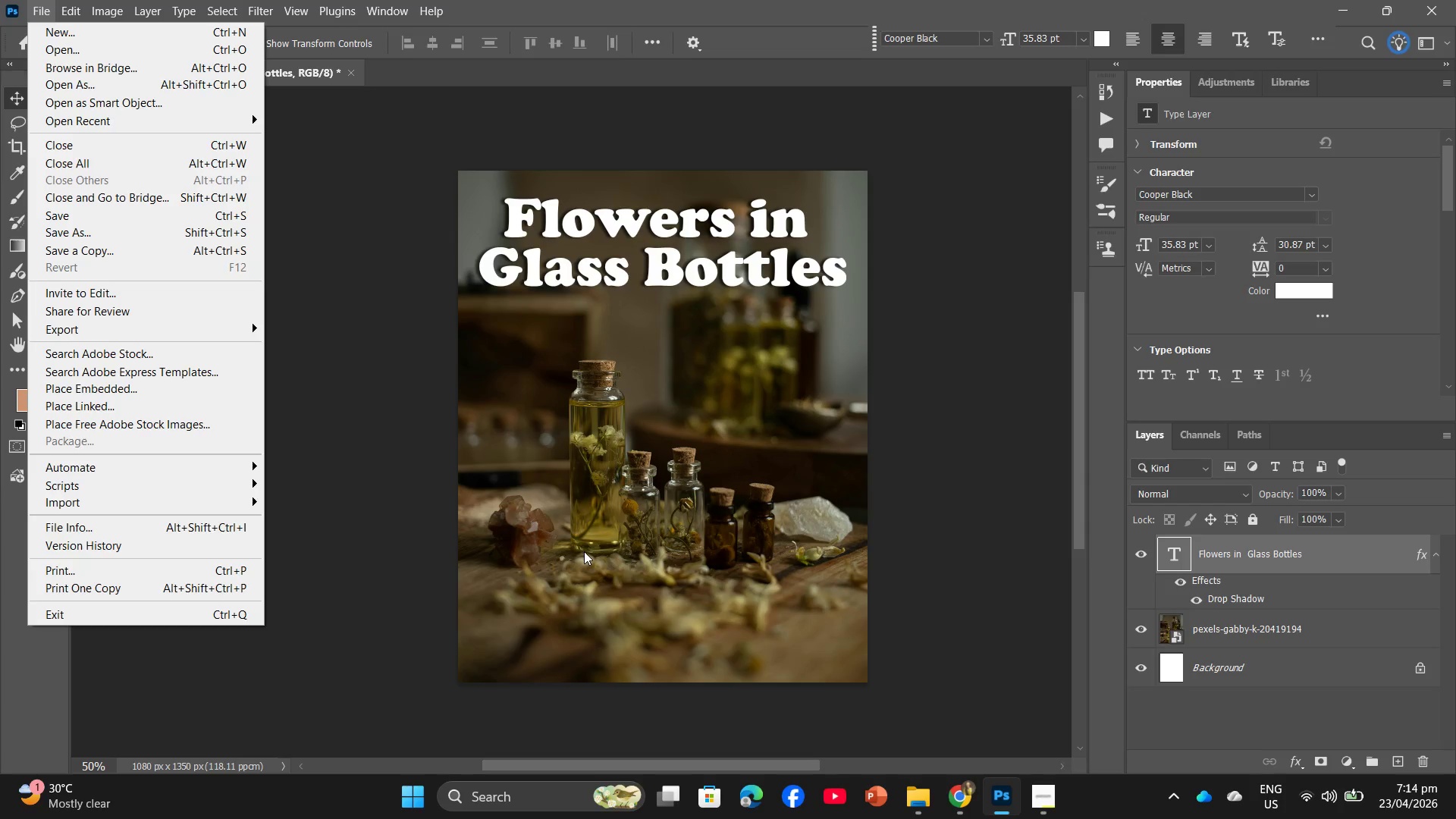 
left_click([1054, 800])